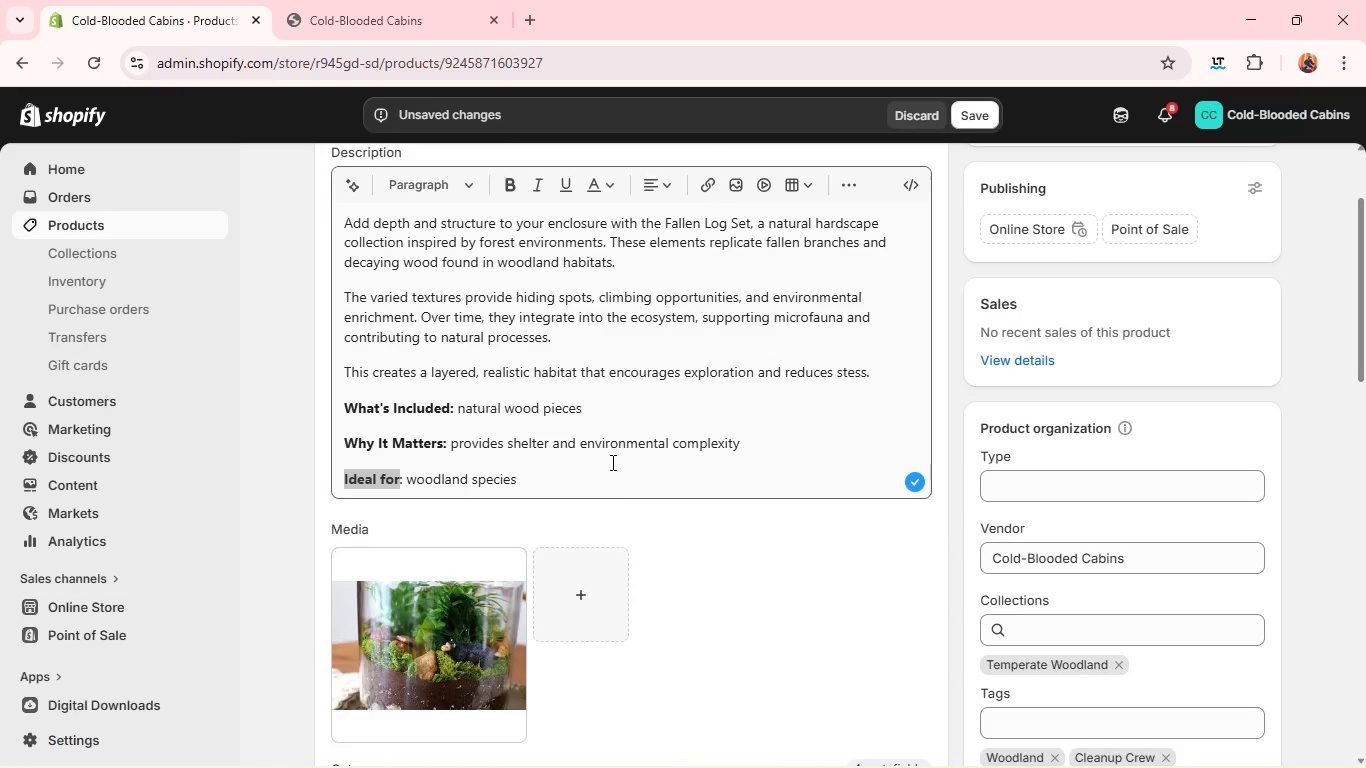 
wait(12.21)
 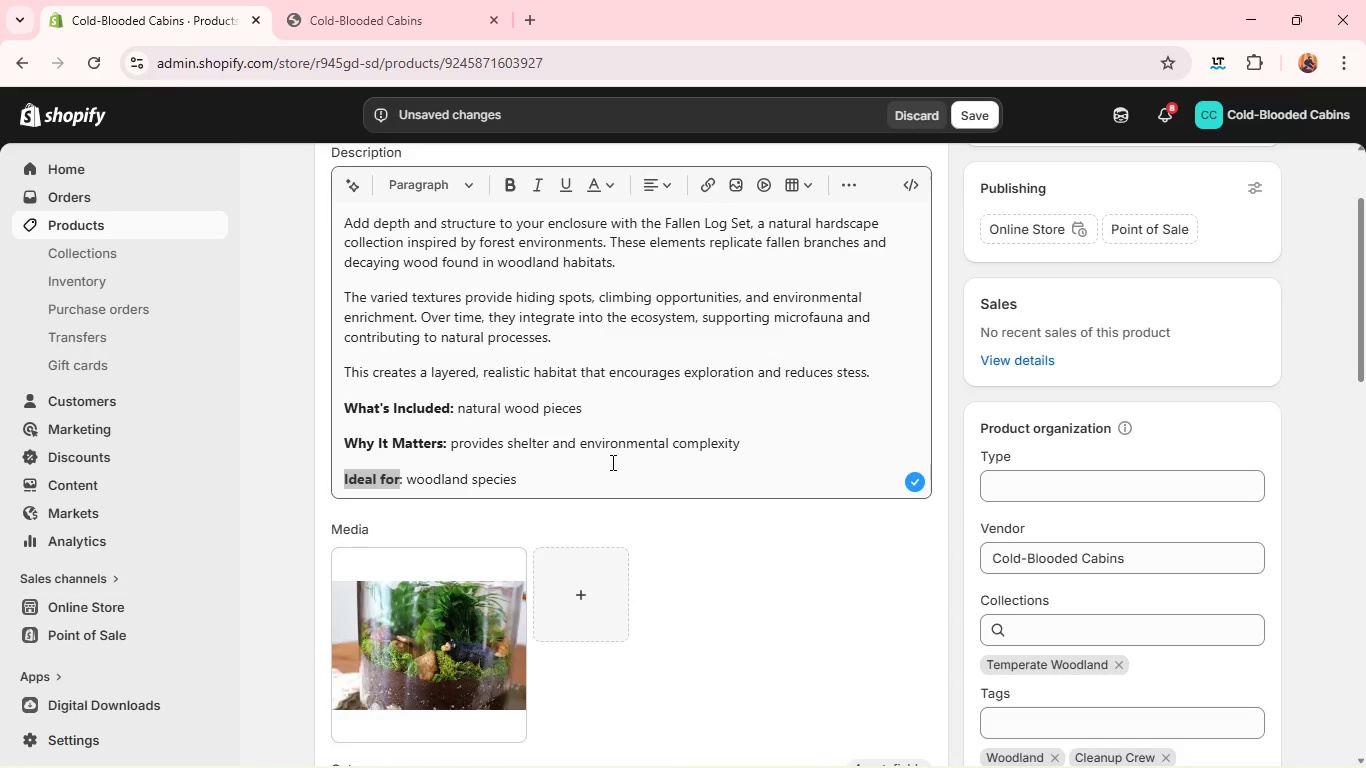 
mouse_move([342, 565])
 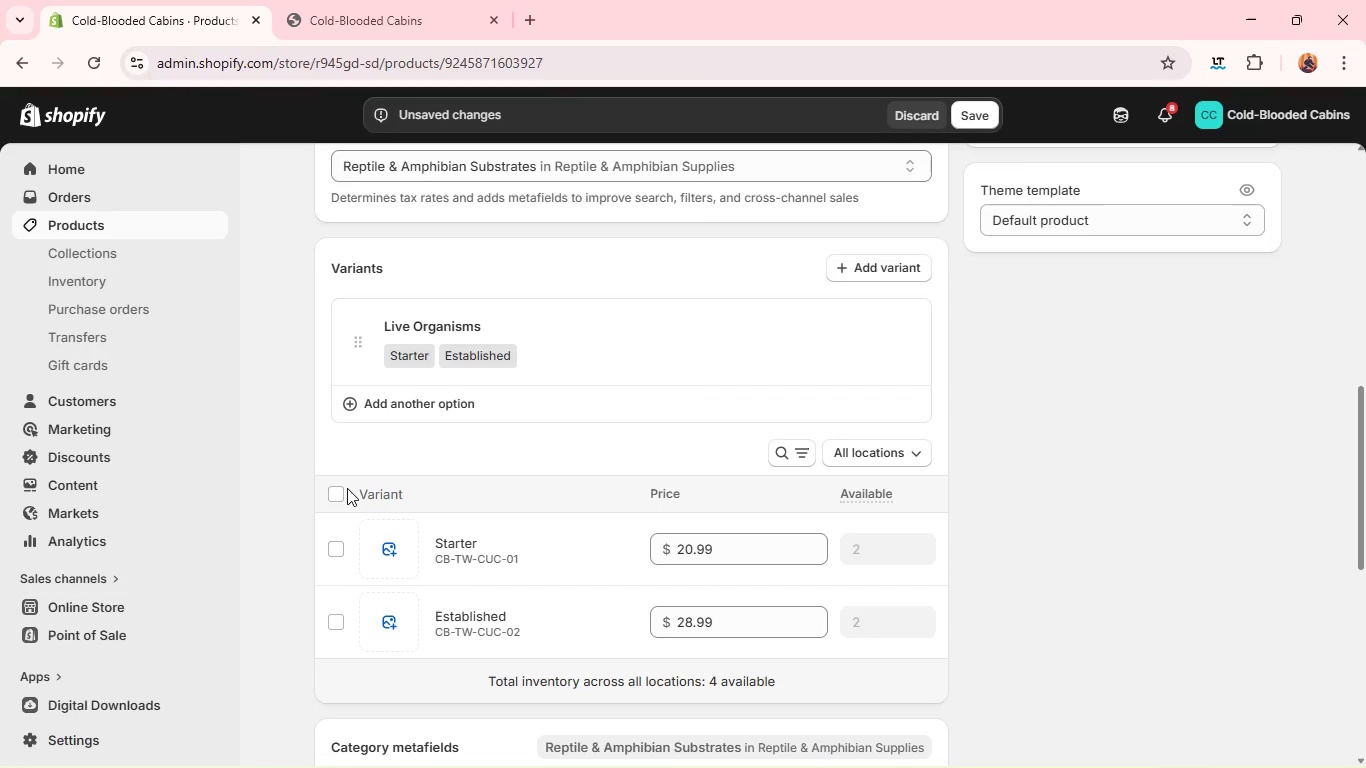 
wait(5.12)
 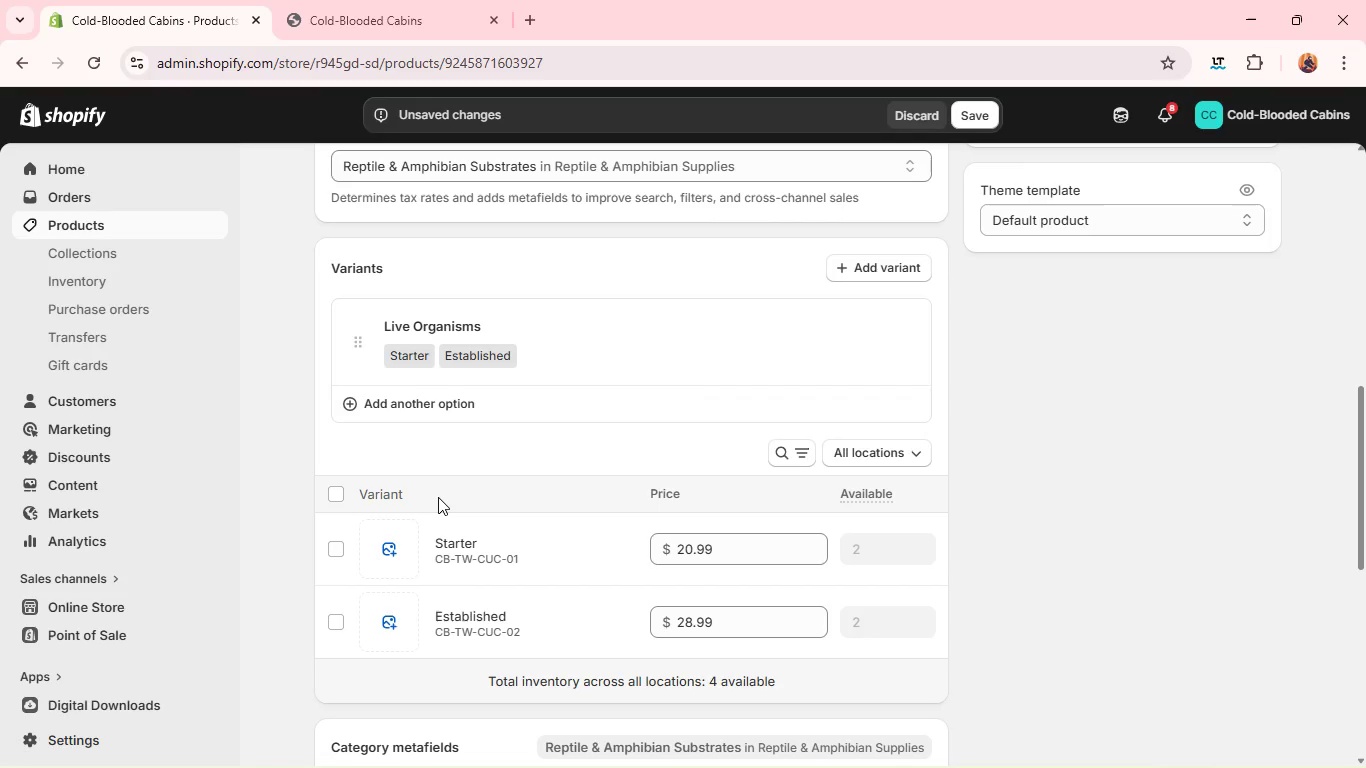 
left_click([405, 323])
 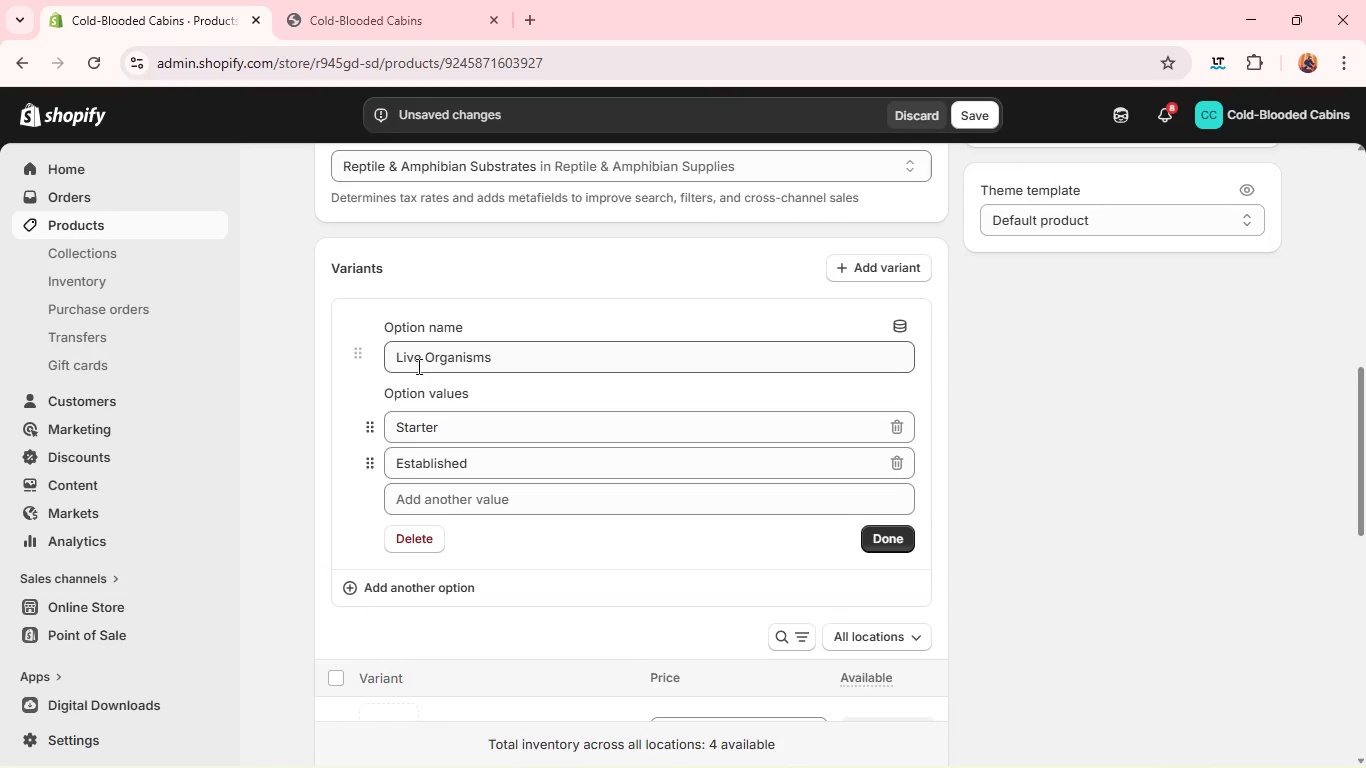 
double_click([418, 365])
 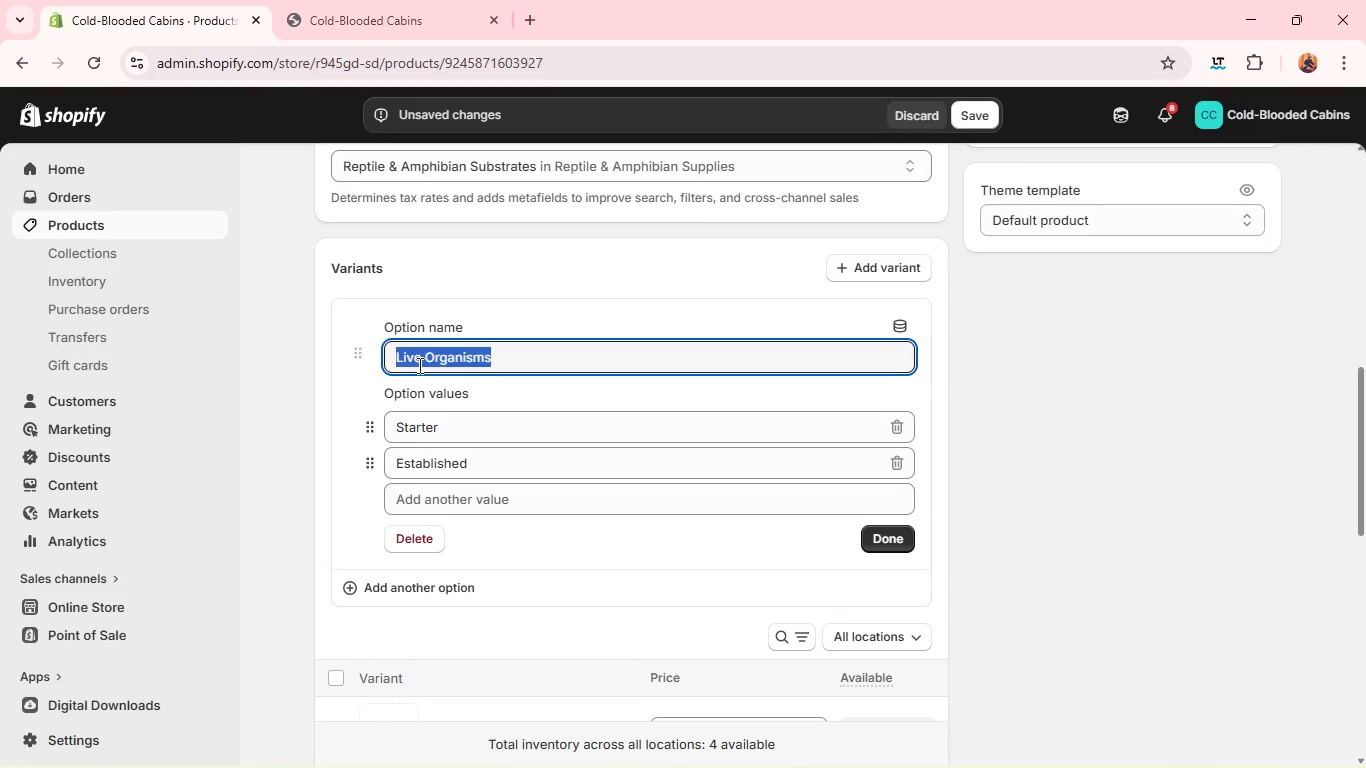 
triple_click([418, 365])
 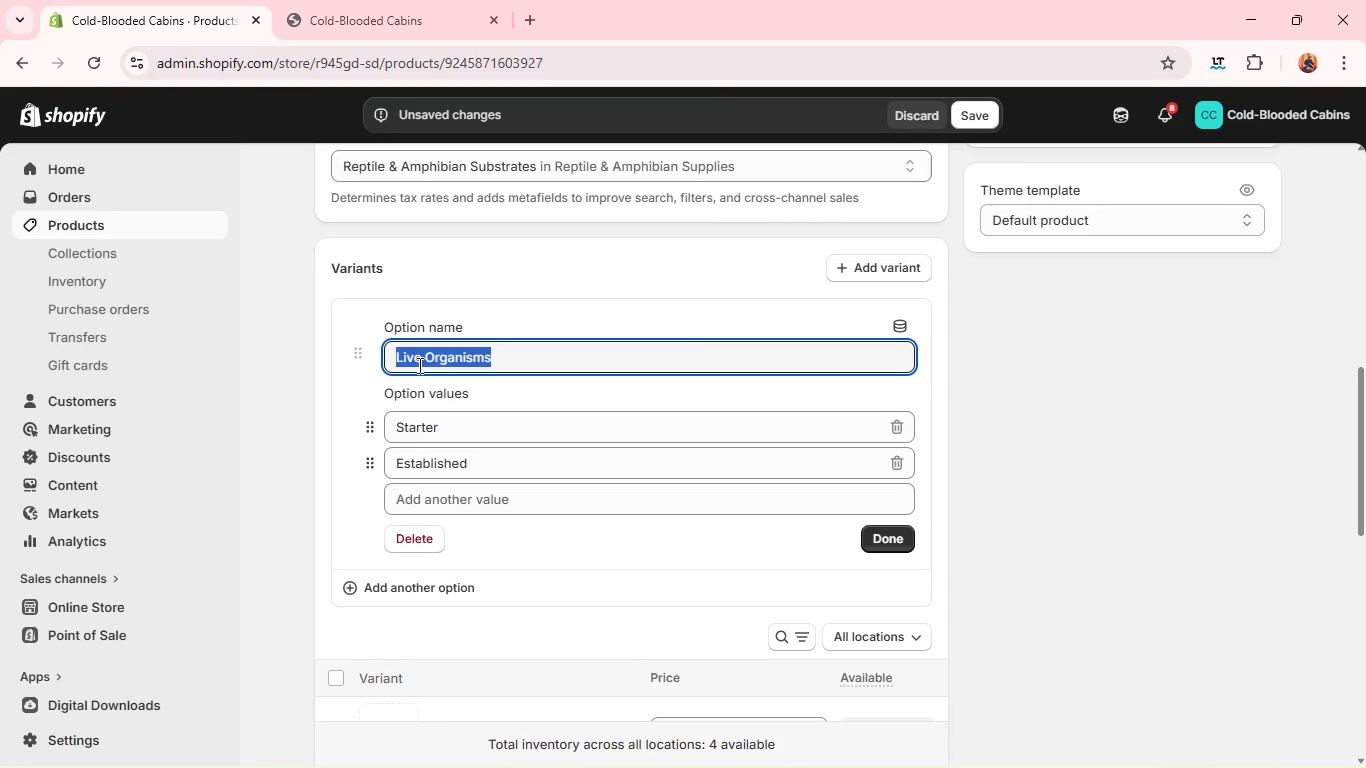 
triple_click([418, 365])
 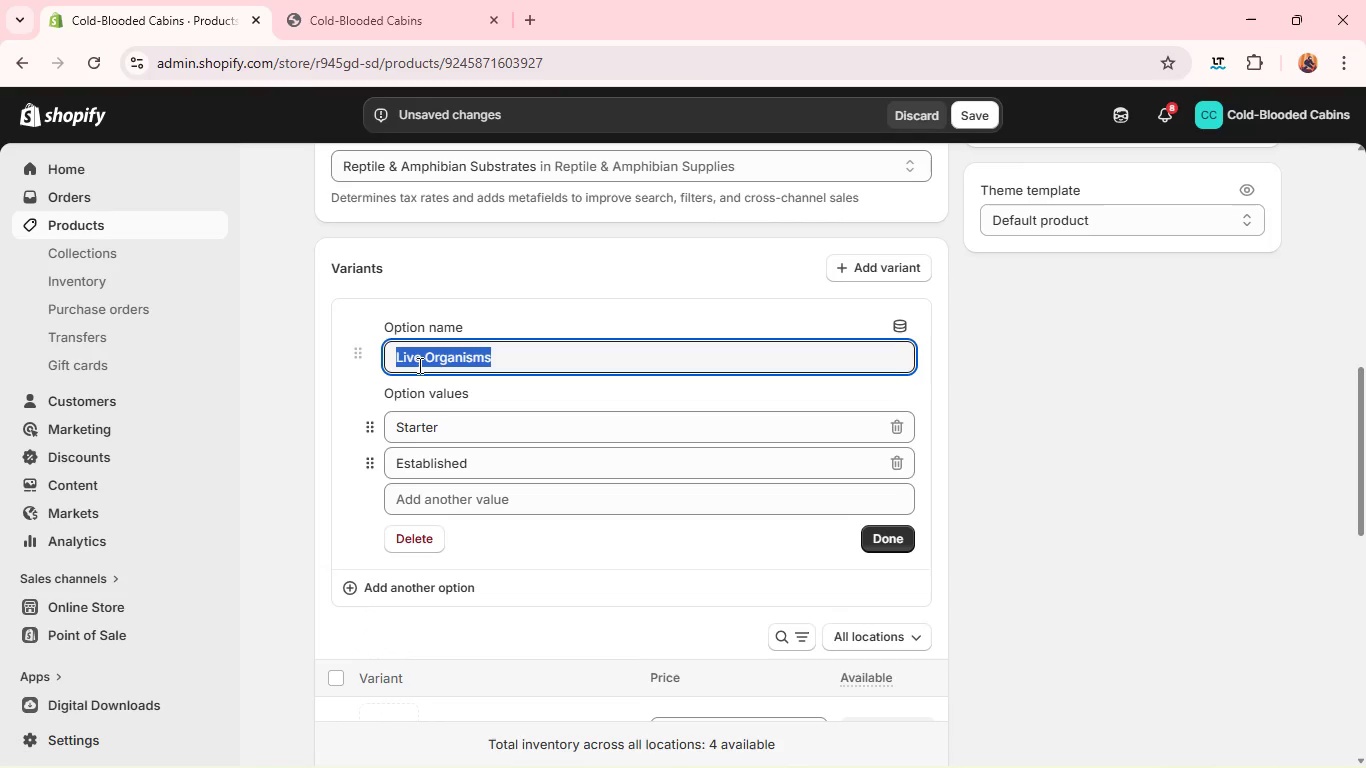 
type(Size)
 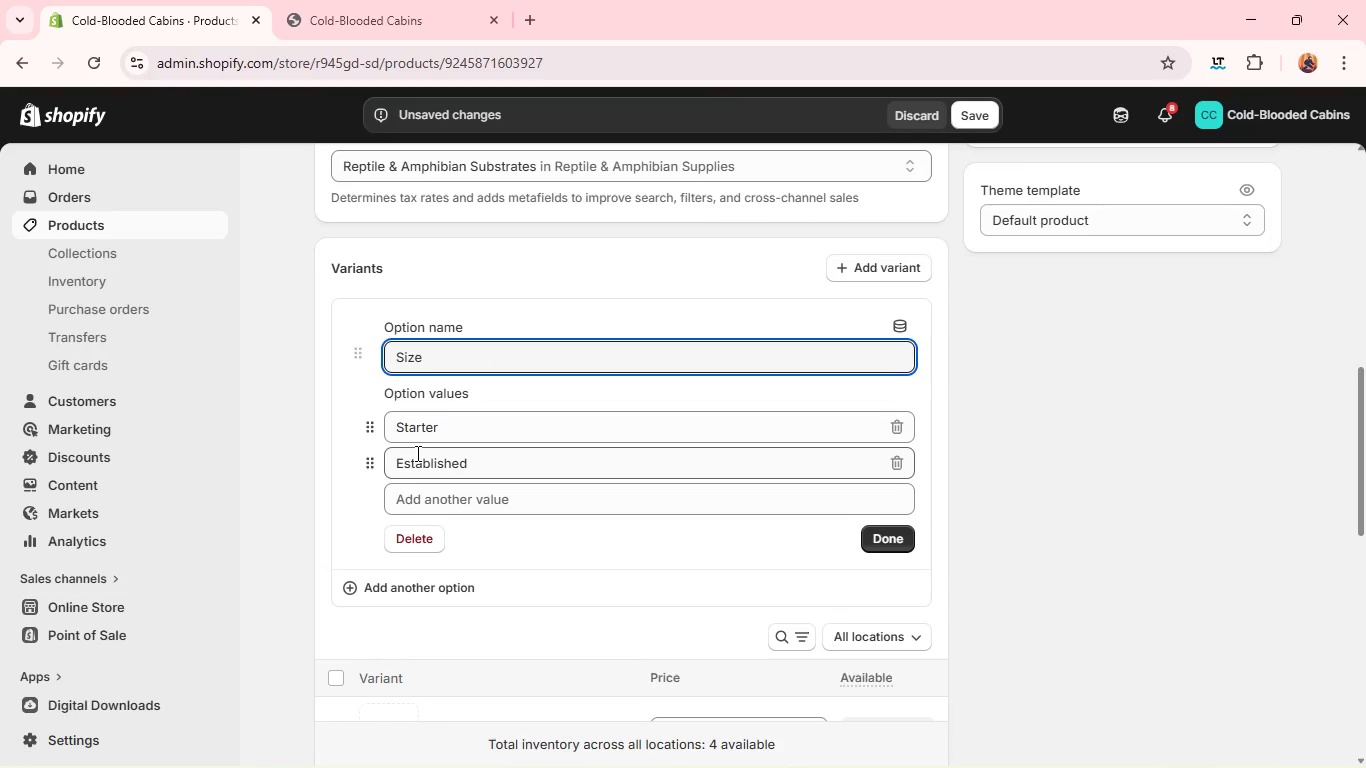 
double_click([416, 453])
 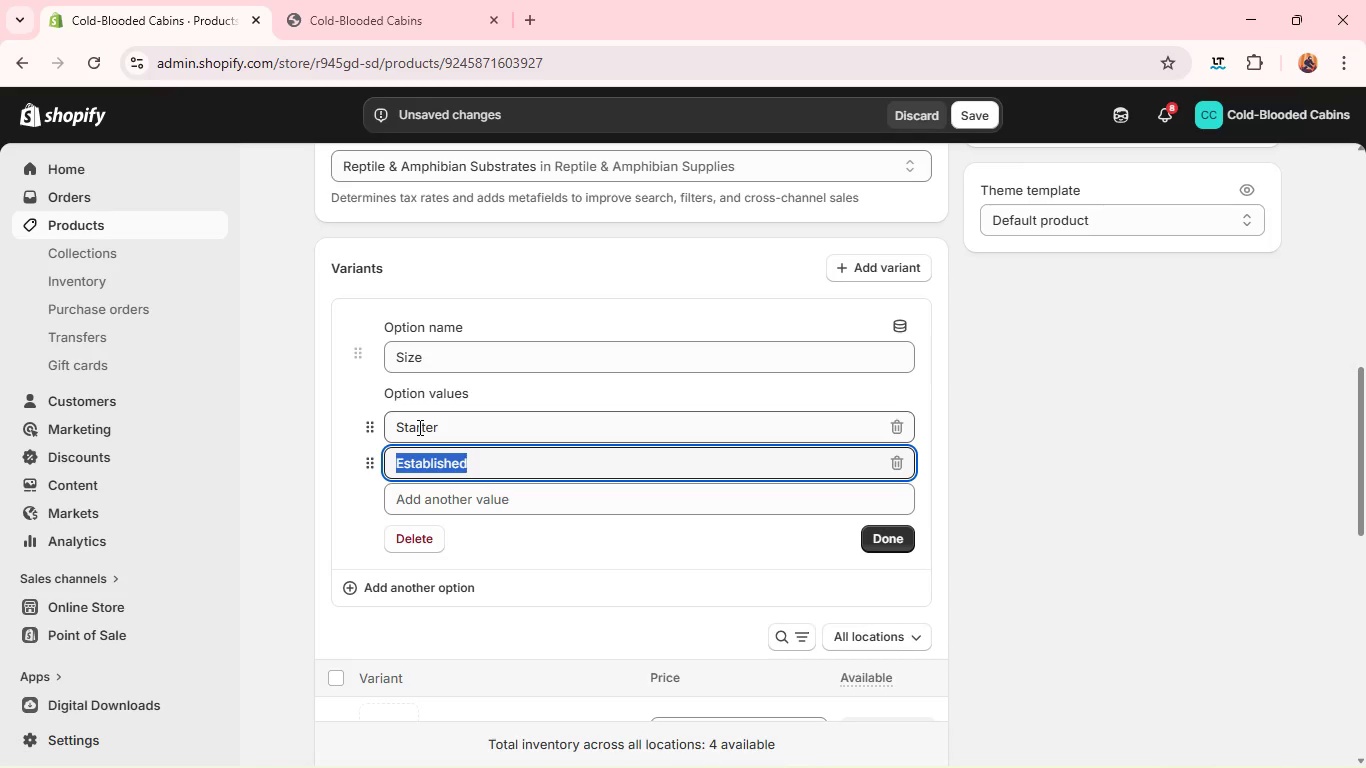 
double_click([418, 427])
 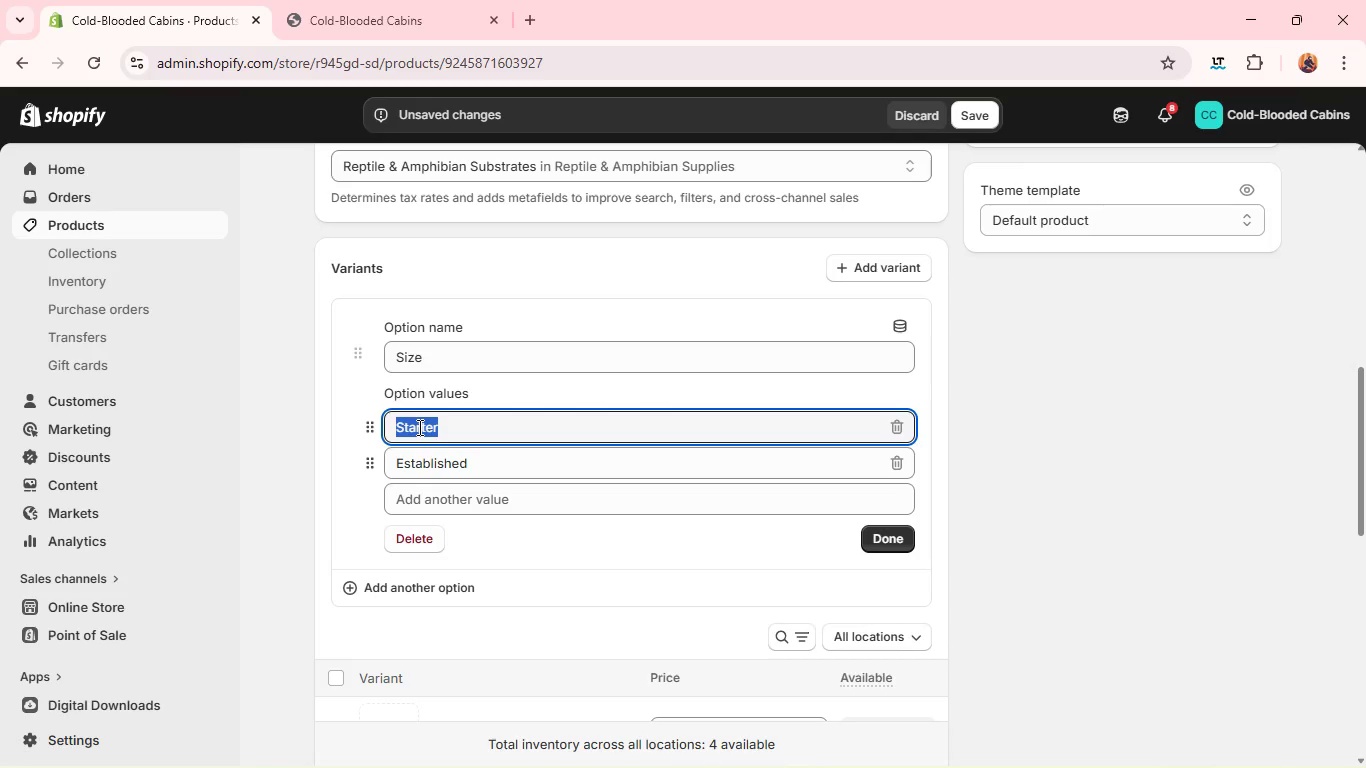 
triple_click([418, 427])
 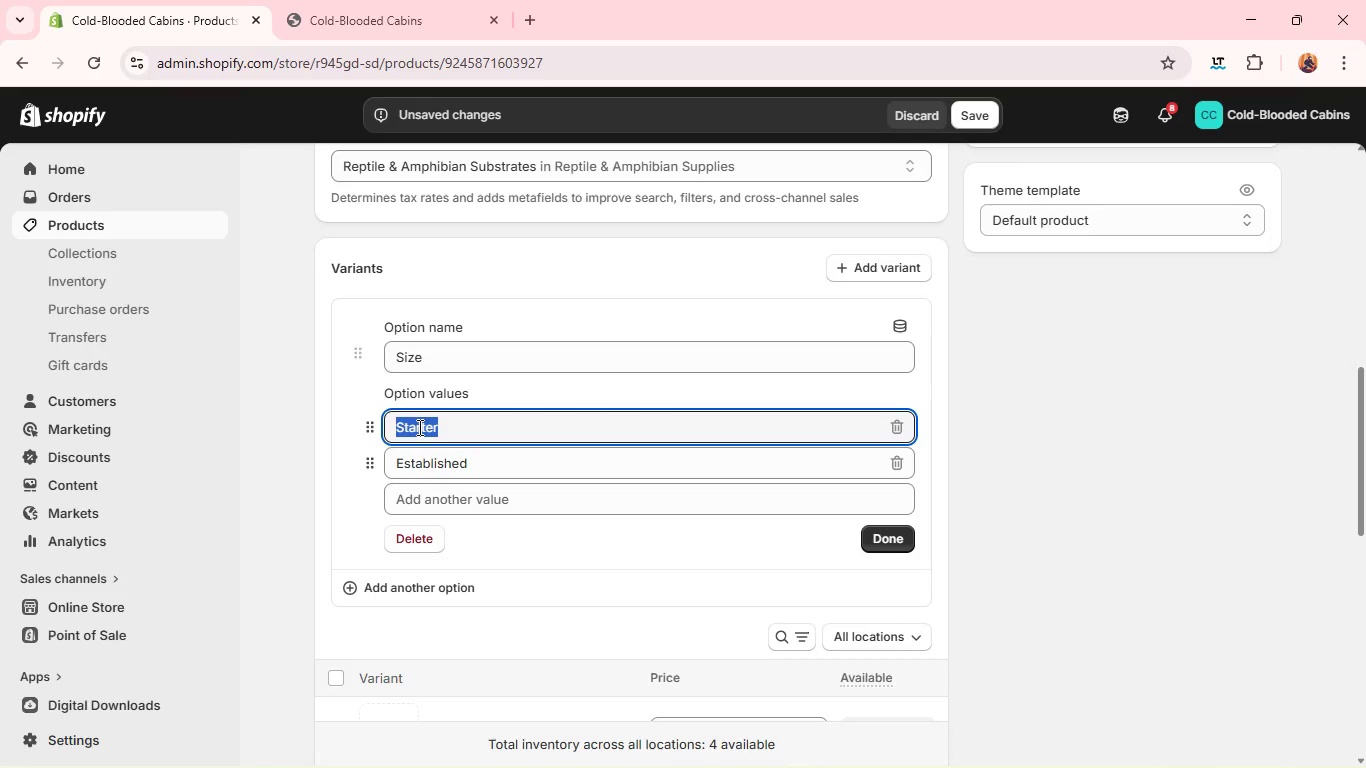 
type(Small)
 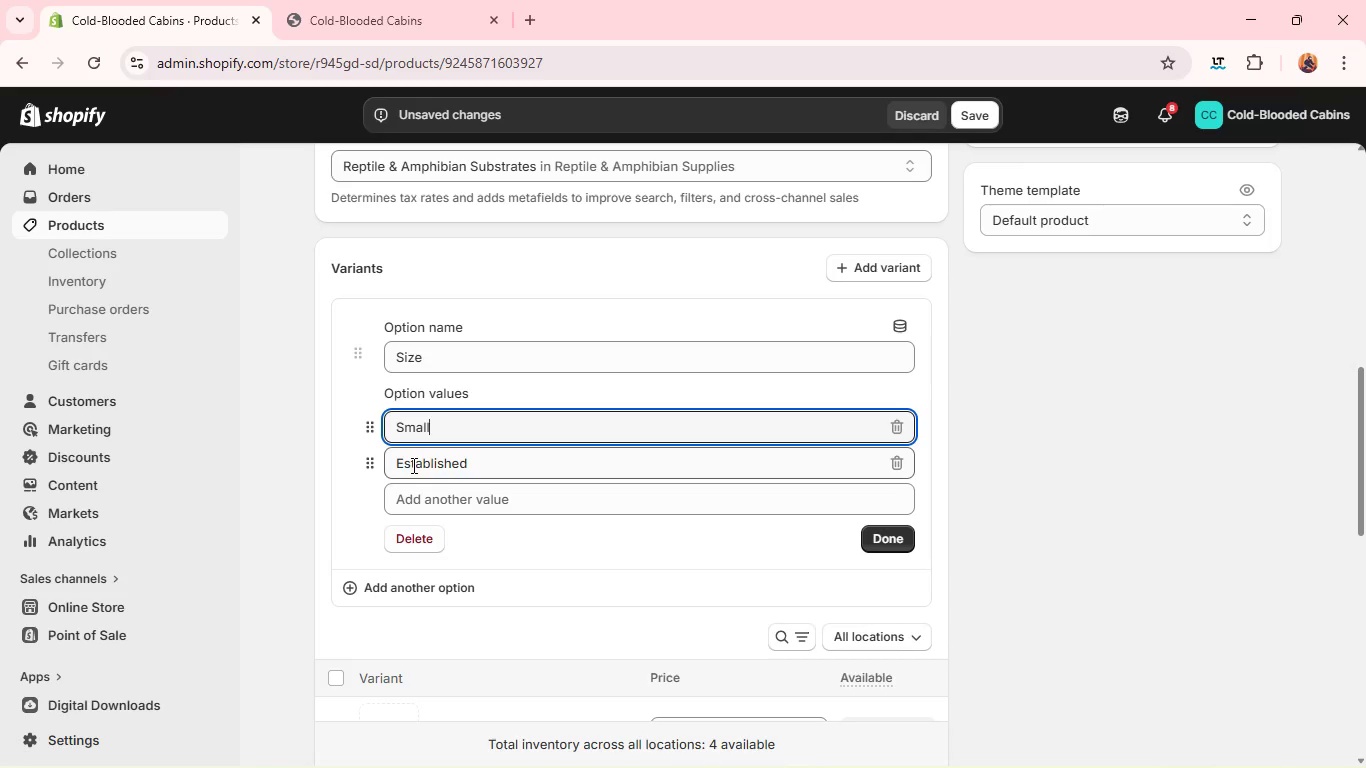 
double_click([412, 465])
 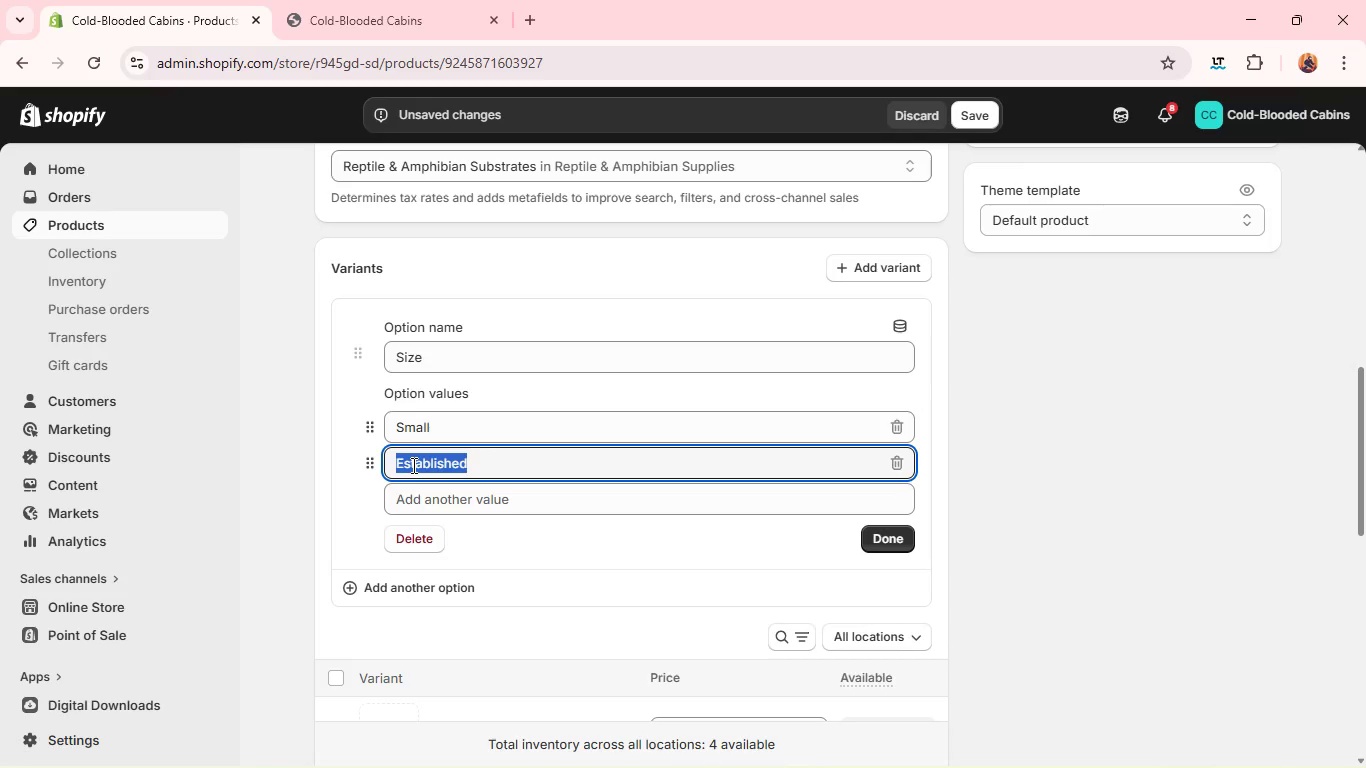 
triple_click([412, 465])
 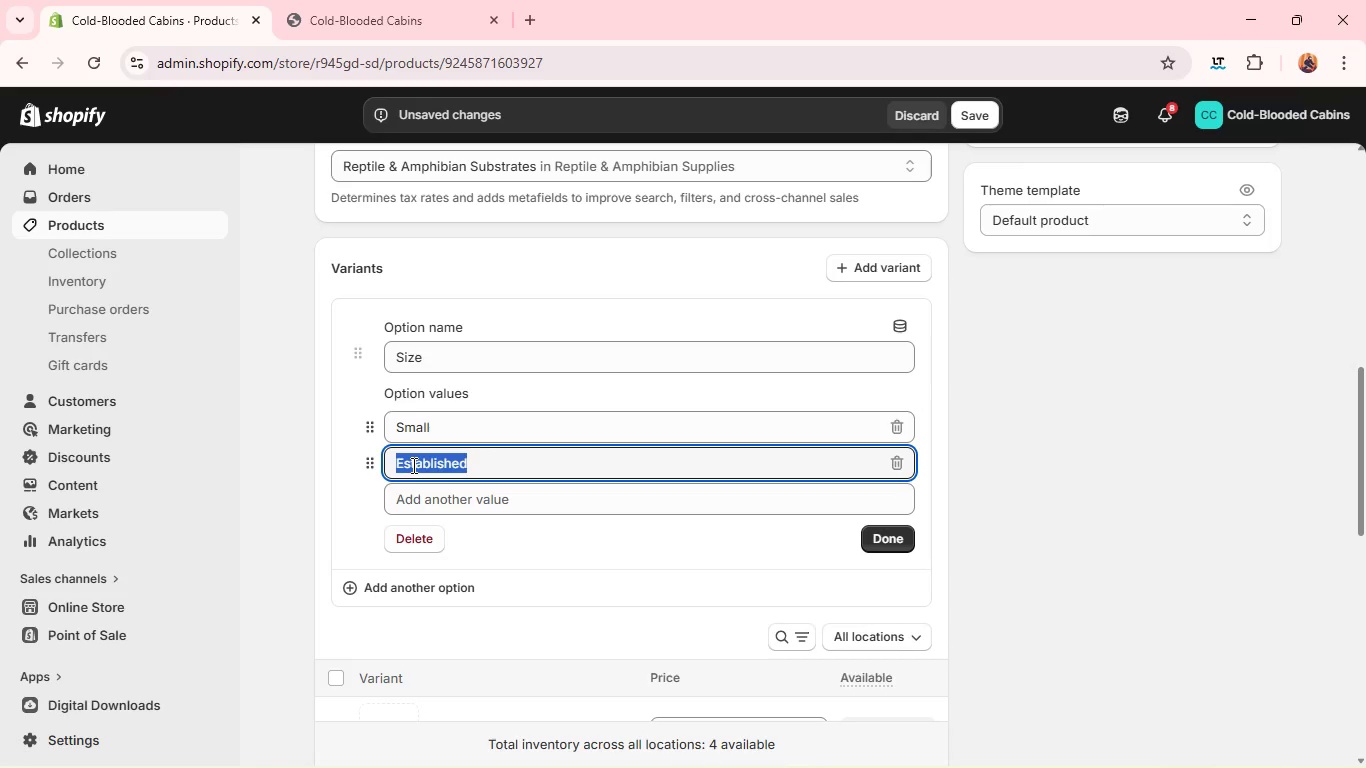 
type(Largw)
 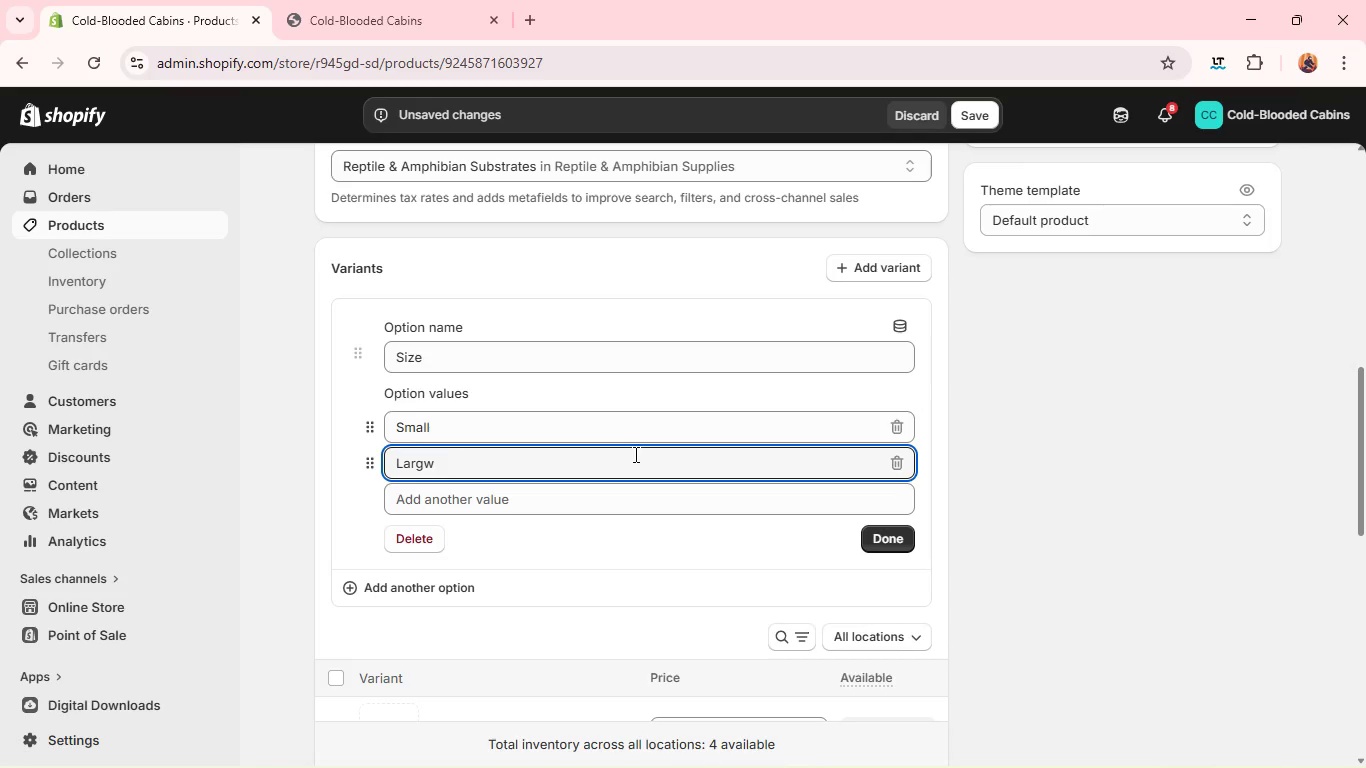 
key(Backspace)
 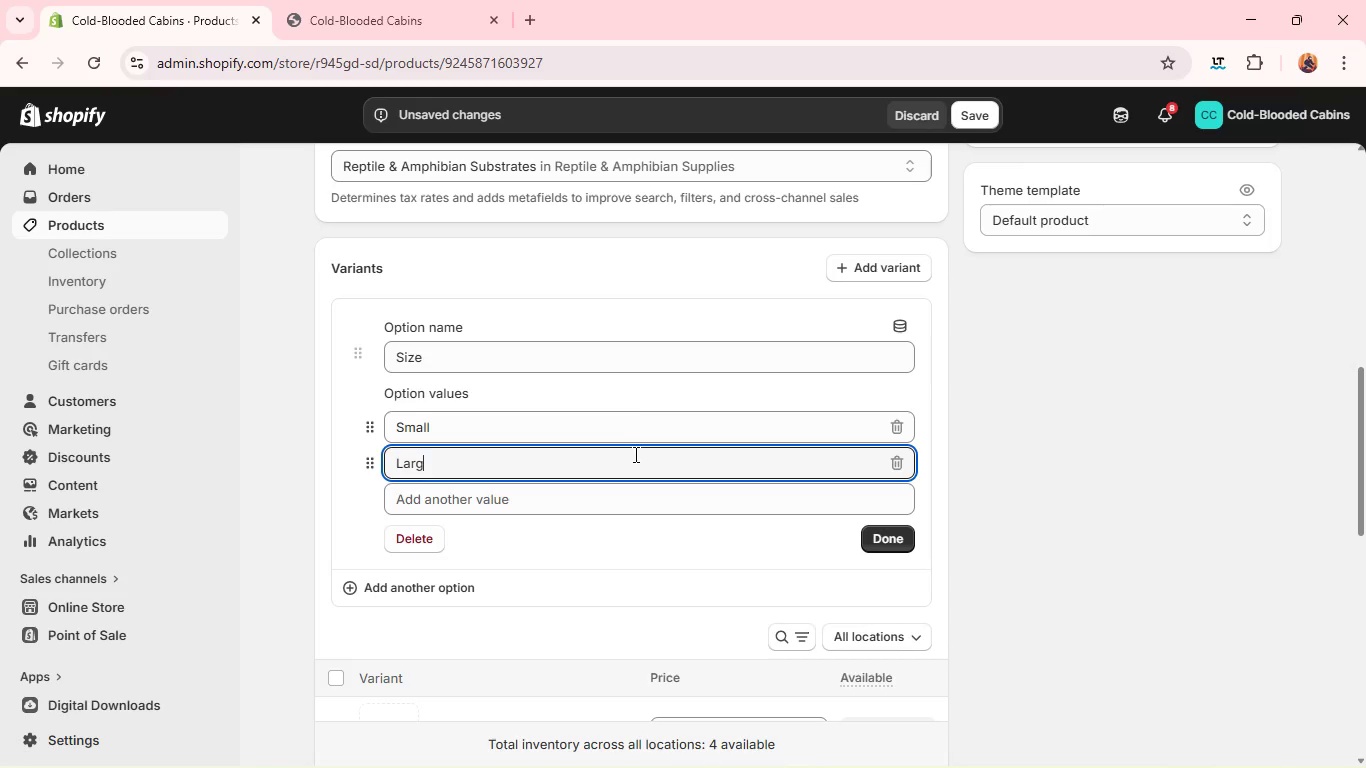 
key(E)
 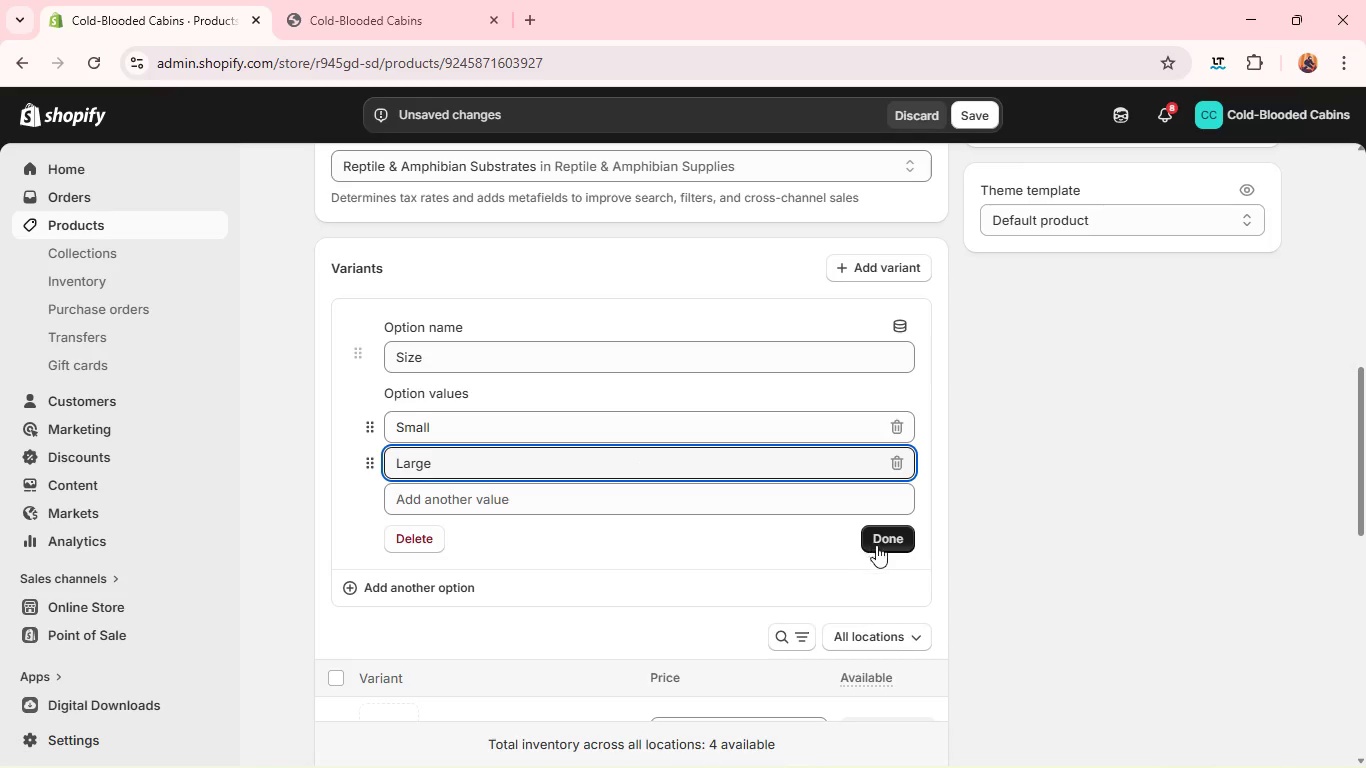 
left_click([882, 546])
 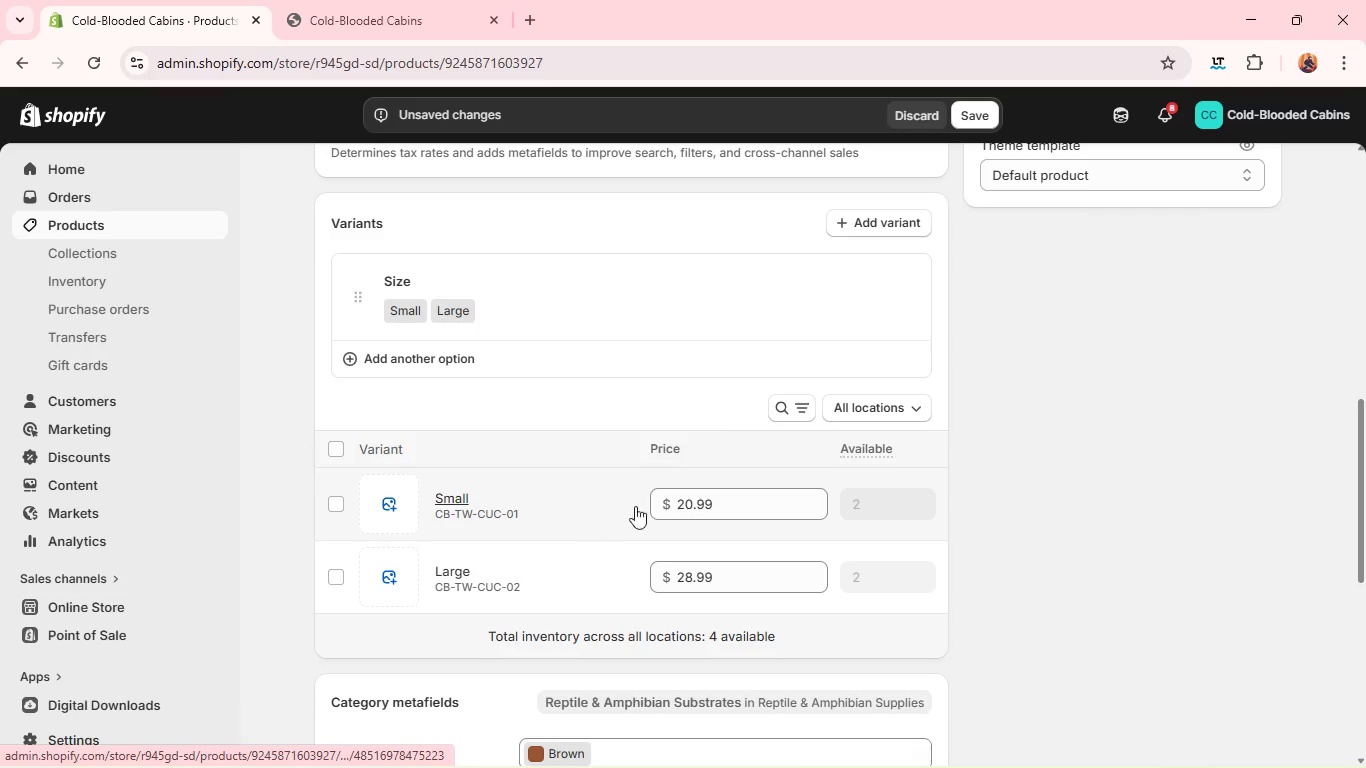 
wait(7.53)
 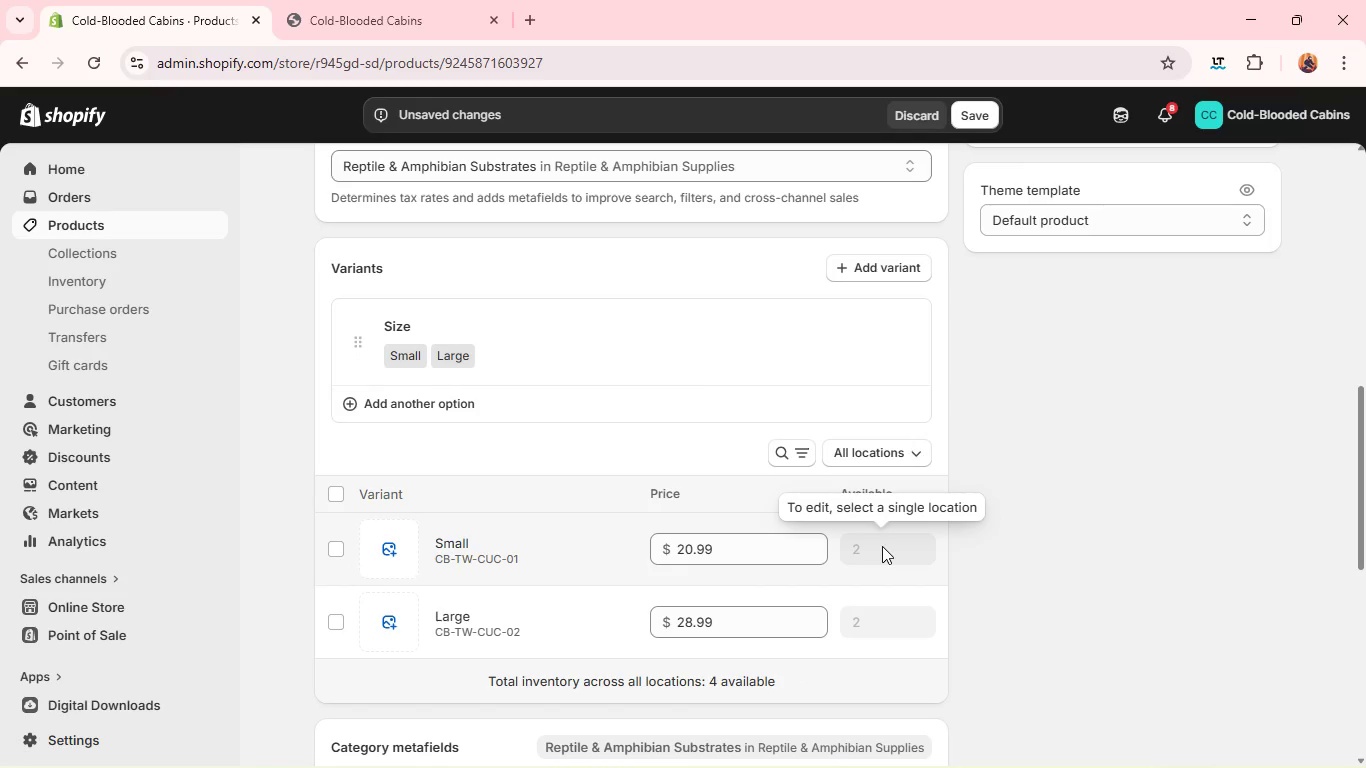 
left_click([333, 446])
 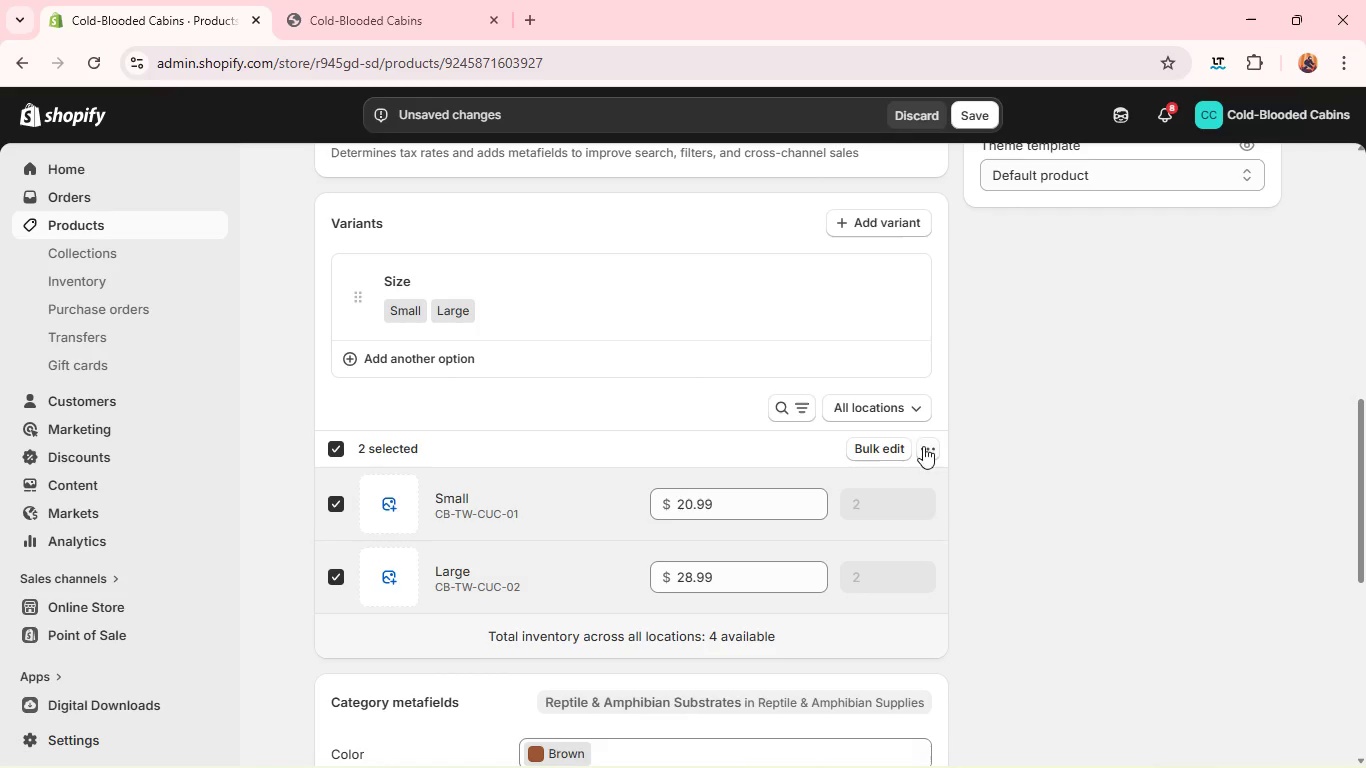 
left_click([935, 446])
 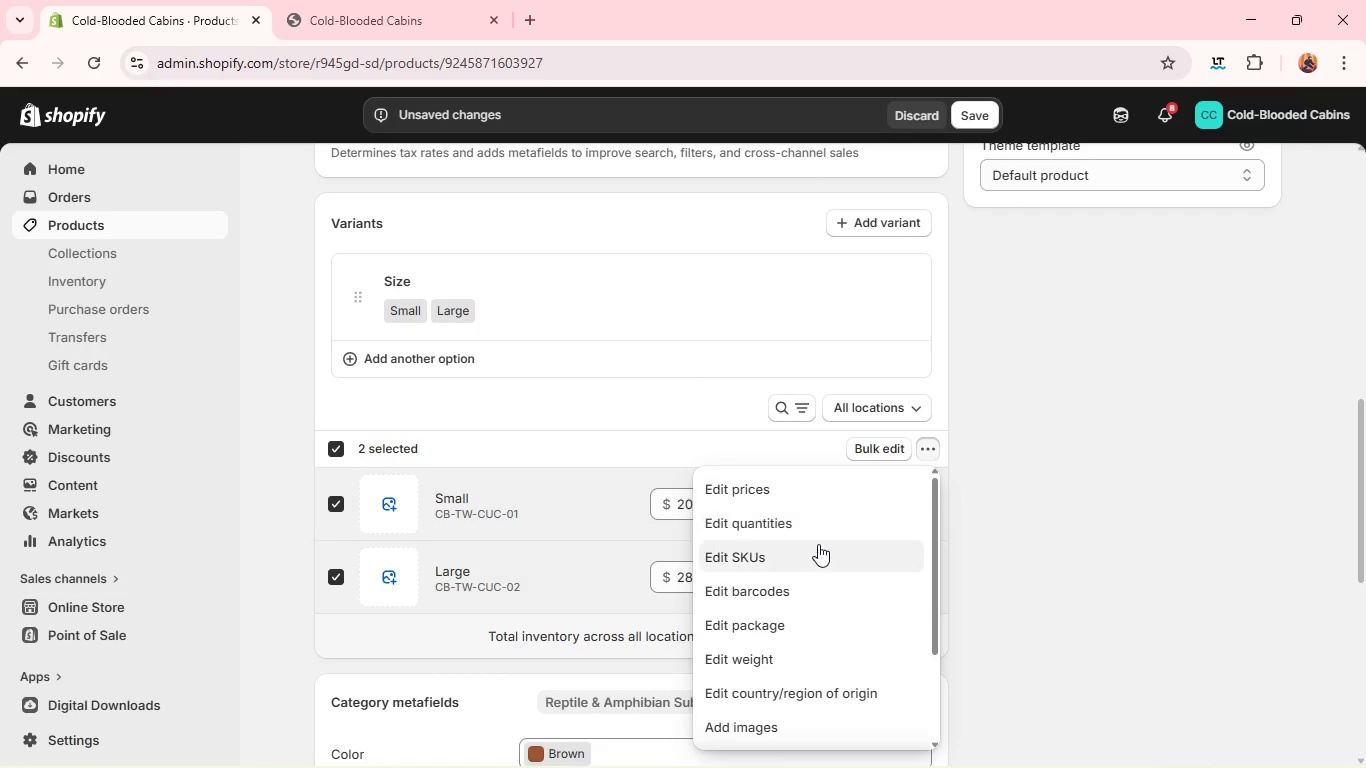 
left_click([810, 557])
 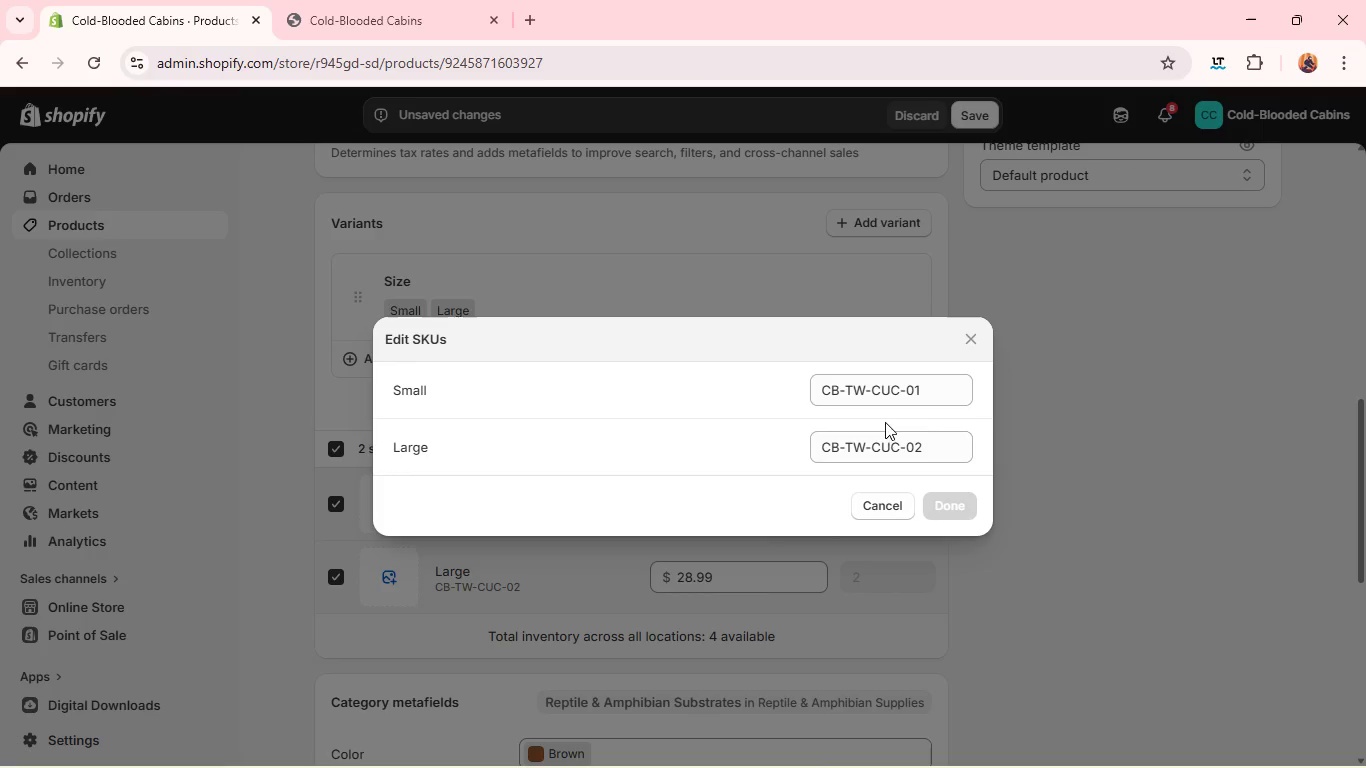 
wait(18.06)
 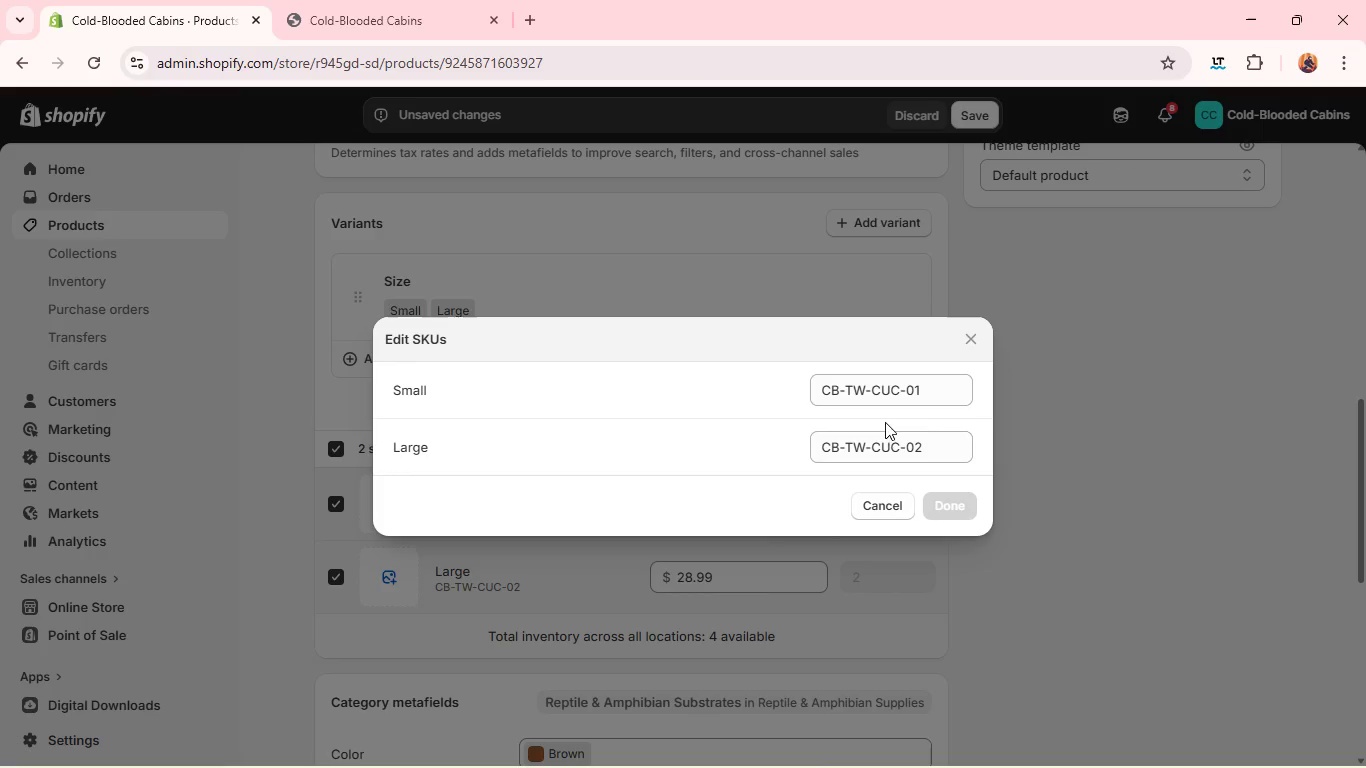 
left_click([898, 389])
 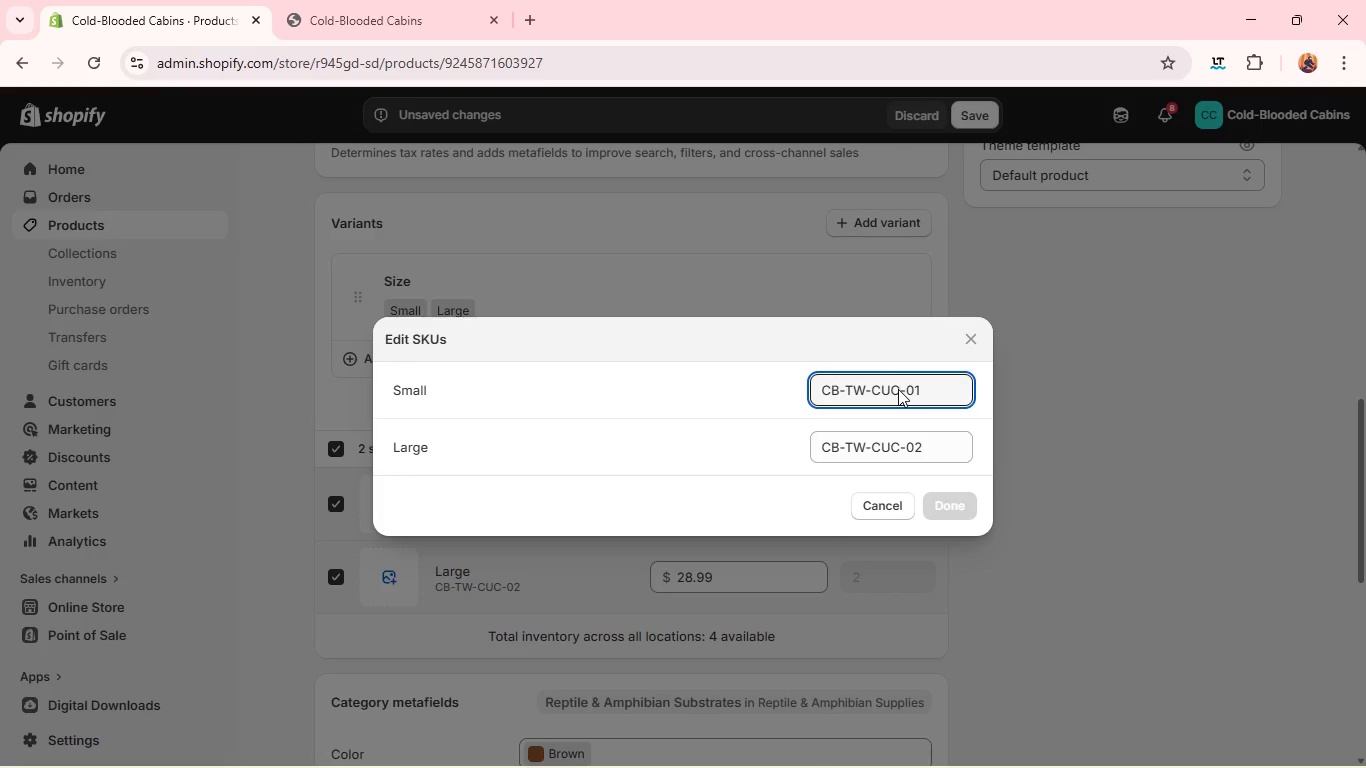 
key(Backspace)
key(Backspace)
key(Backspace)
type(HSX)
key(Backspace)
type(C)
 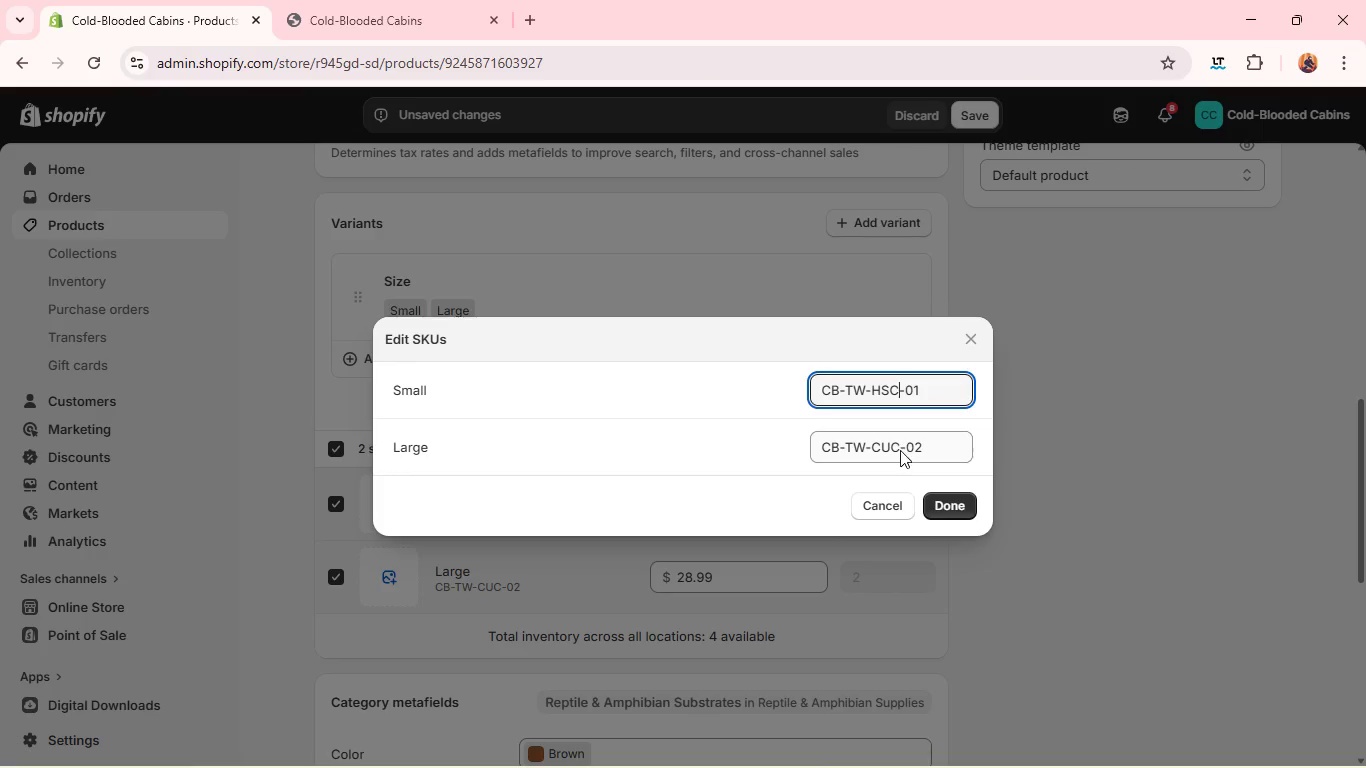 
left_click([900, 454])
 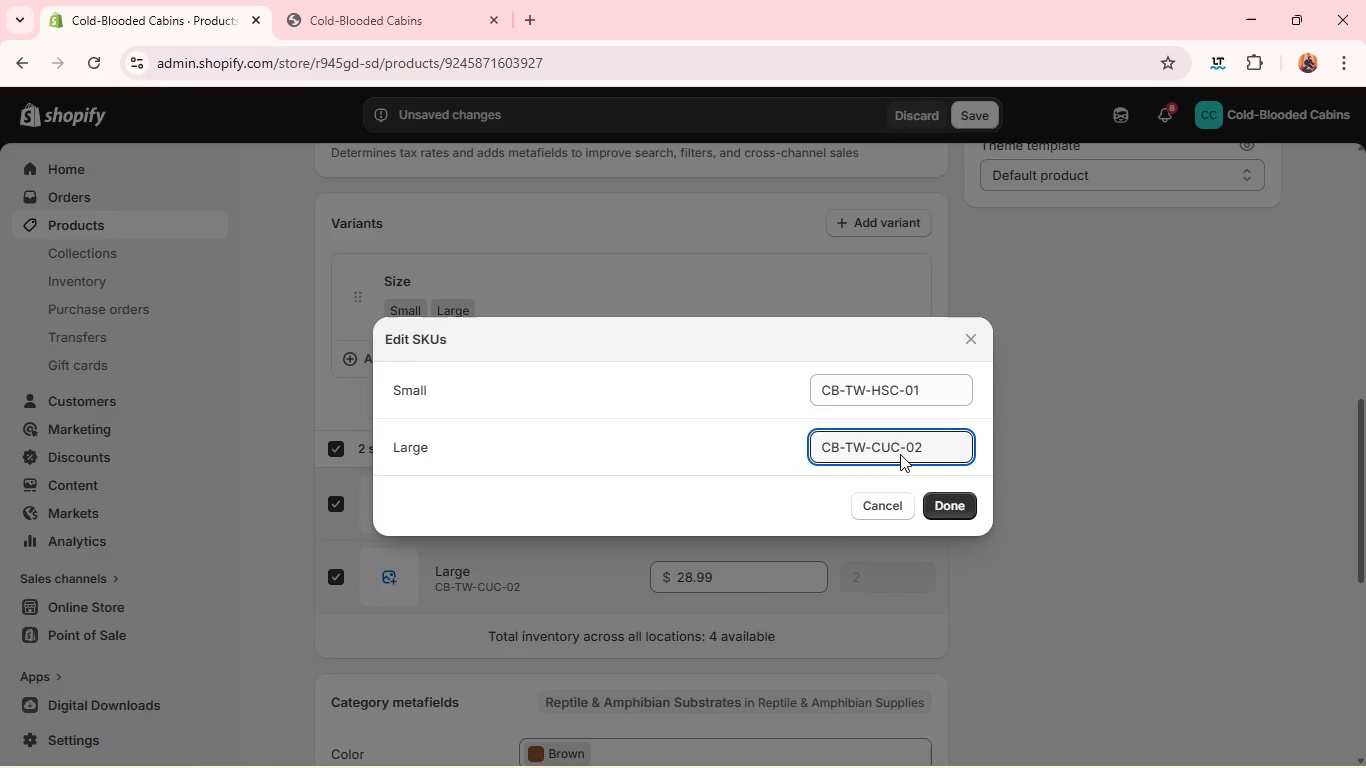 
key(Backspace)
key(Backspace)
key(Backspace)
type(HSC)
 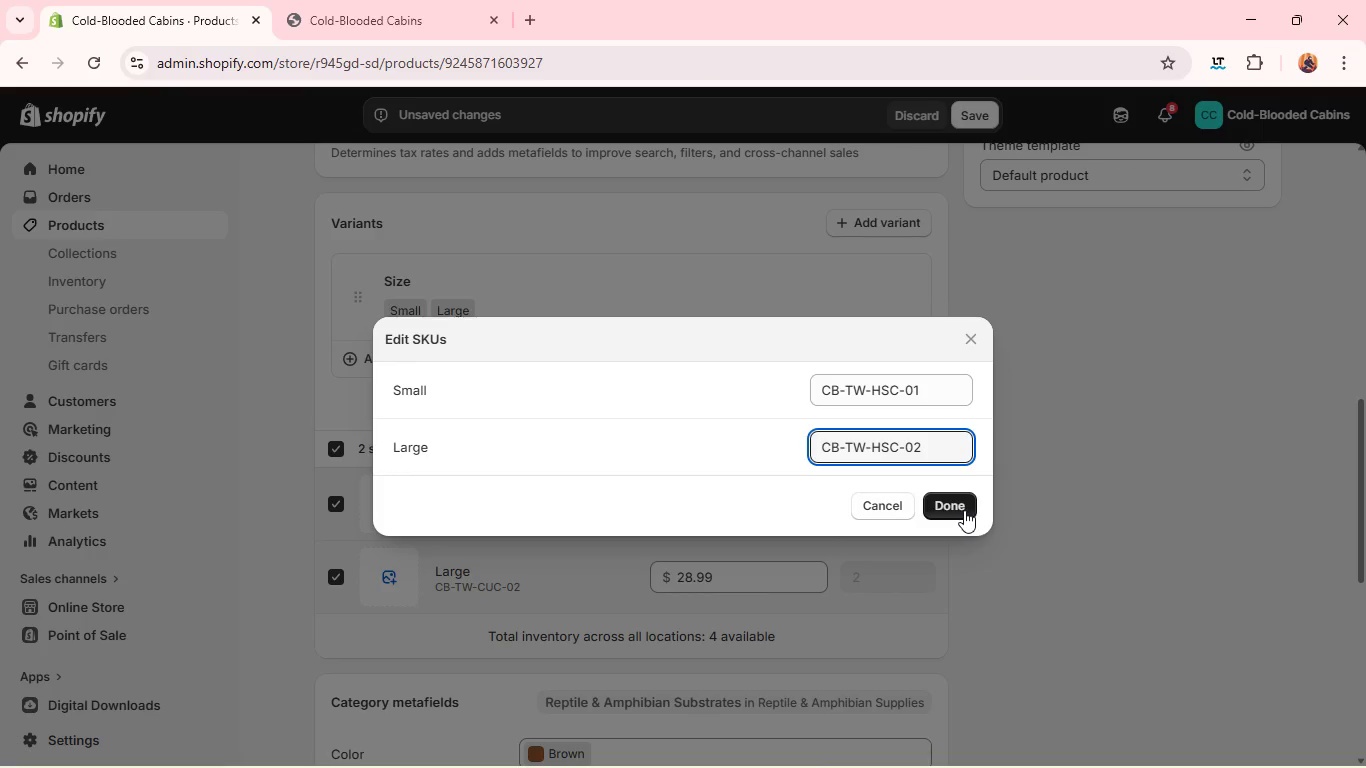 
left_click([964, 510])
 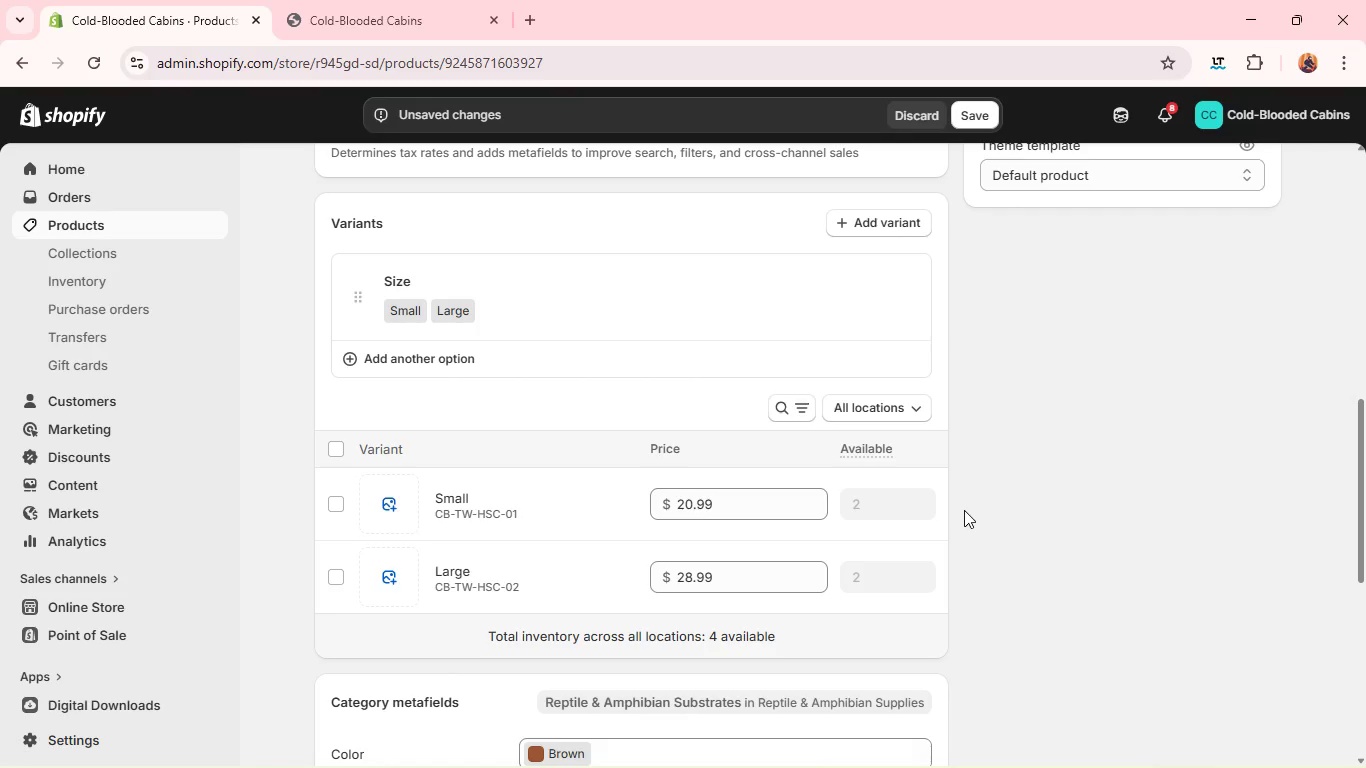 
wait(22.61)
 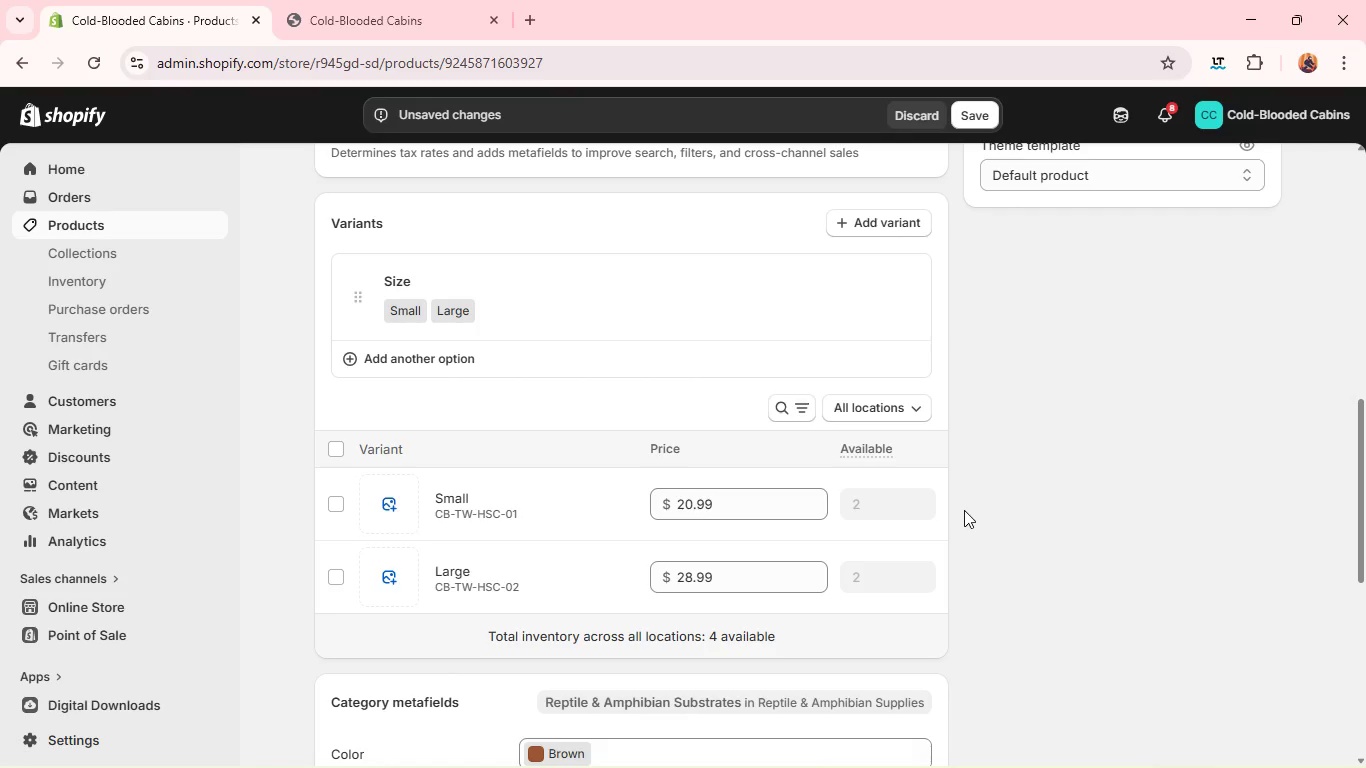 
double_click([692, 514])
 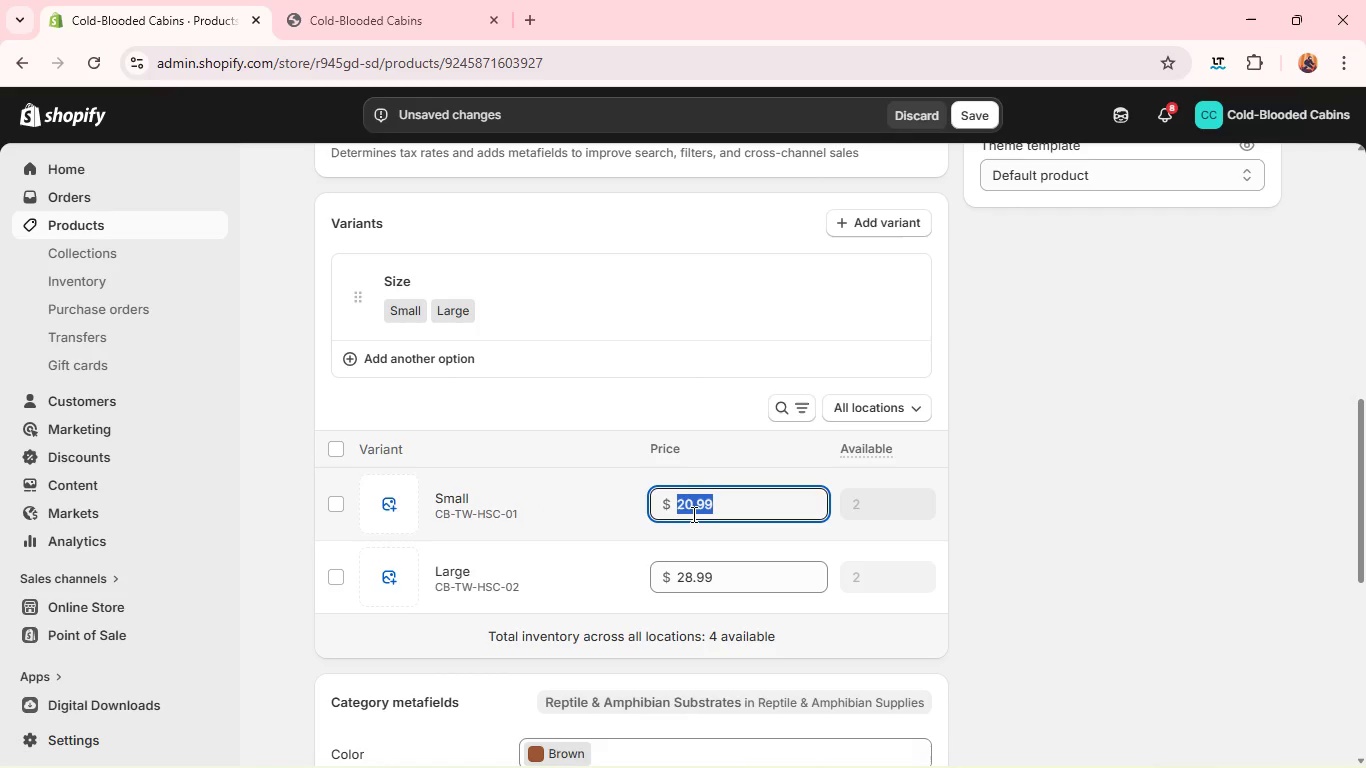 
triple_click([692, 514])
 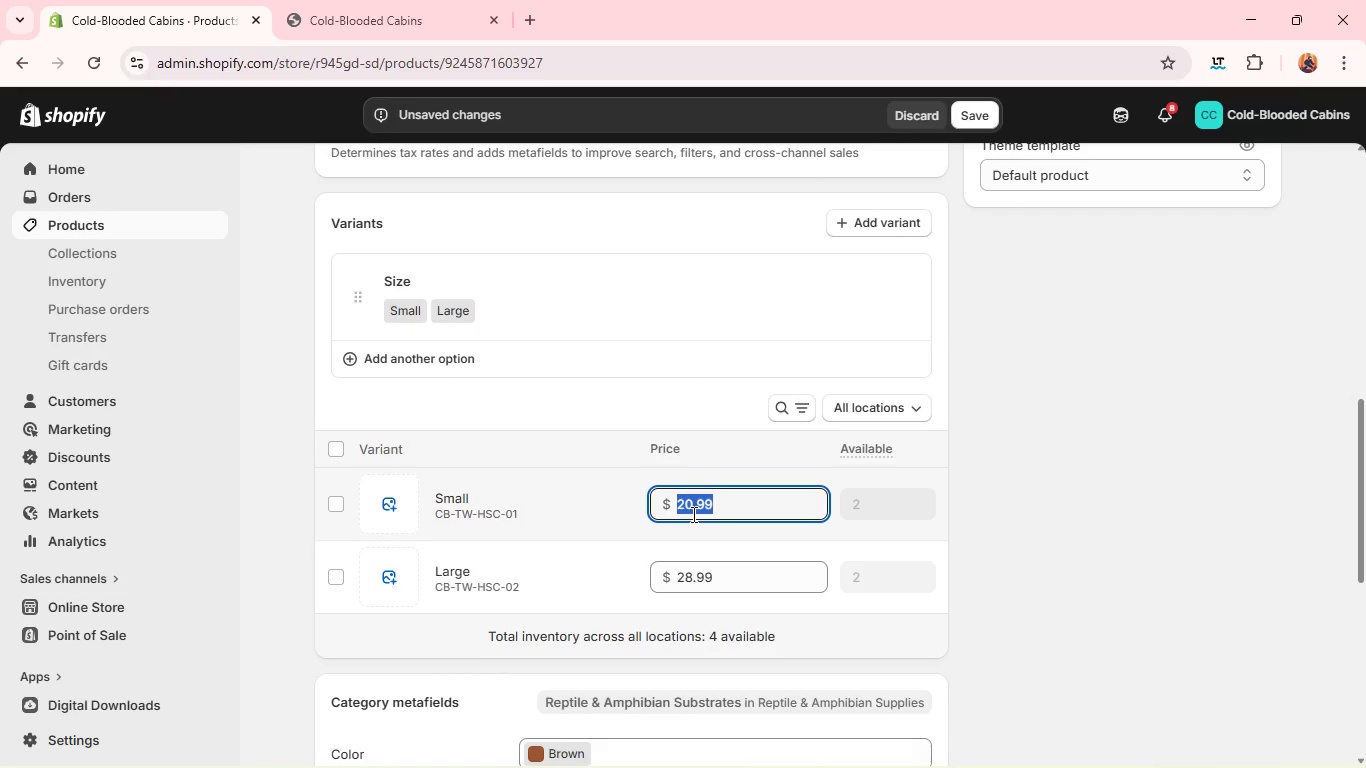 
type(44)
key(Backspace)
key(Backspace)
type(33.99)
 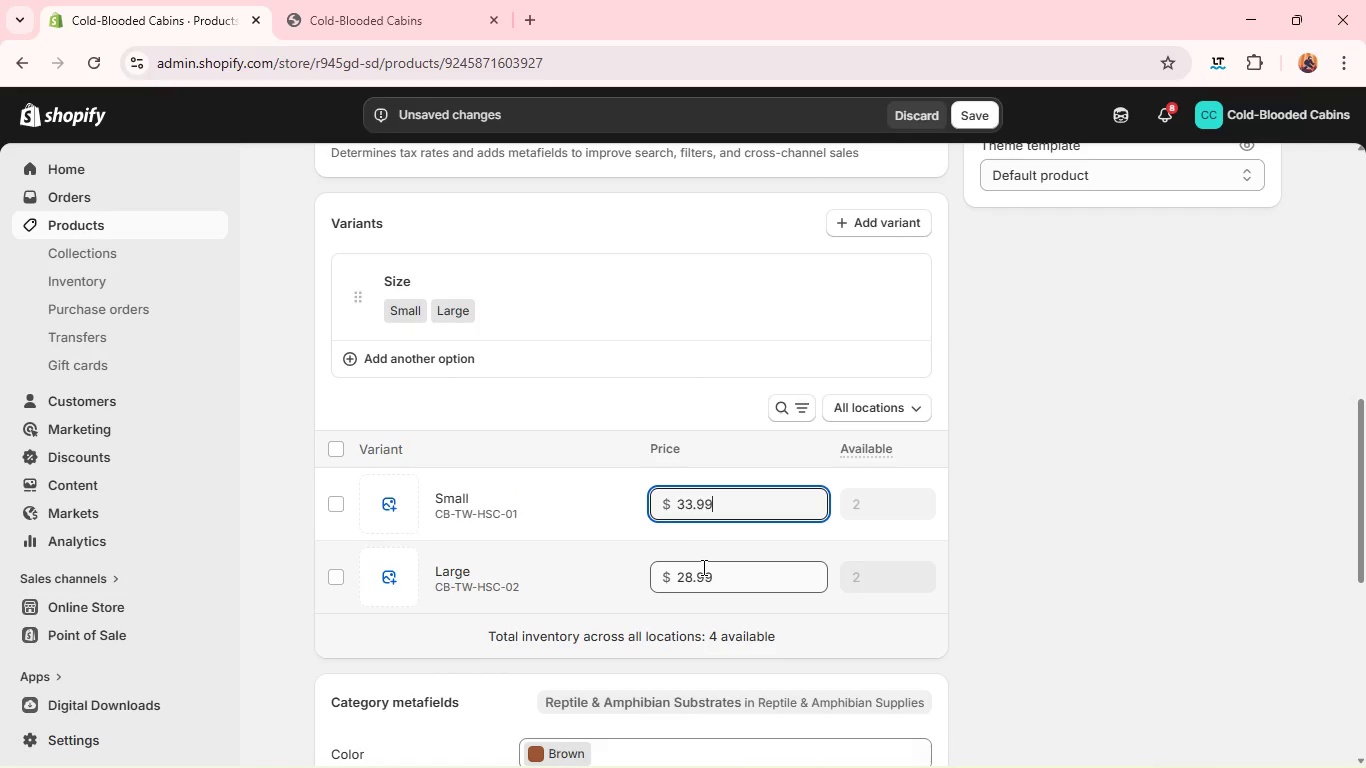 
double_click([699, 574])
 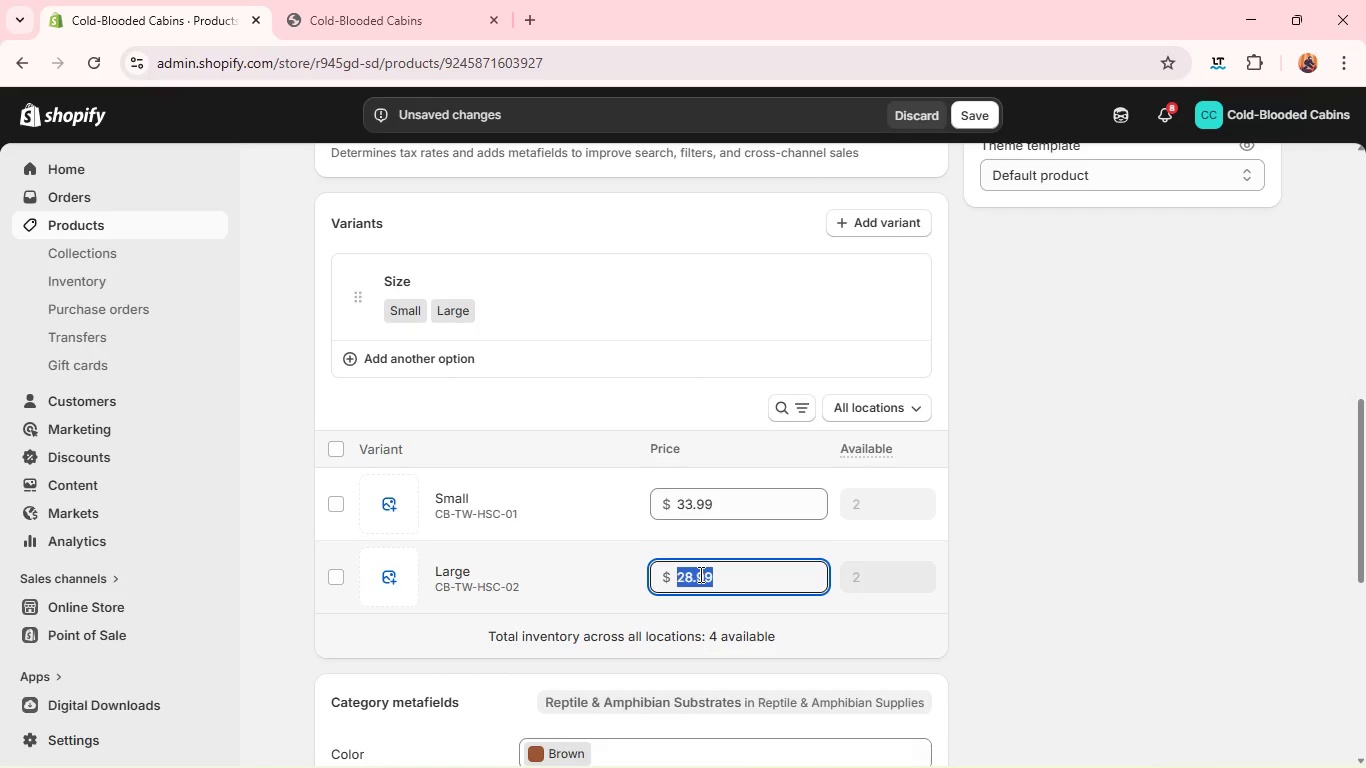 
triple_click([699, 574])
 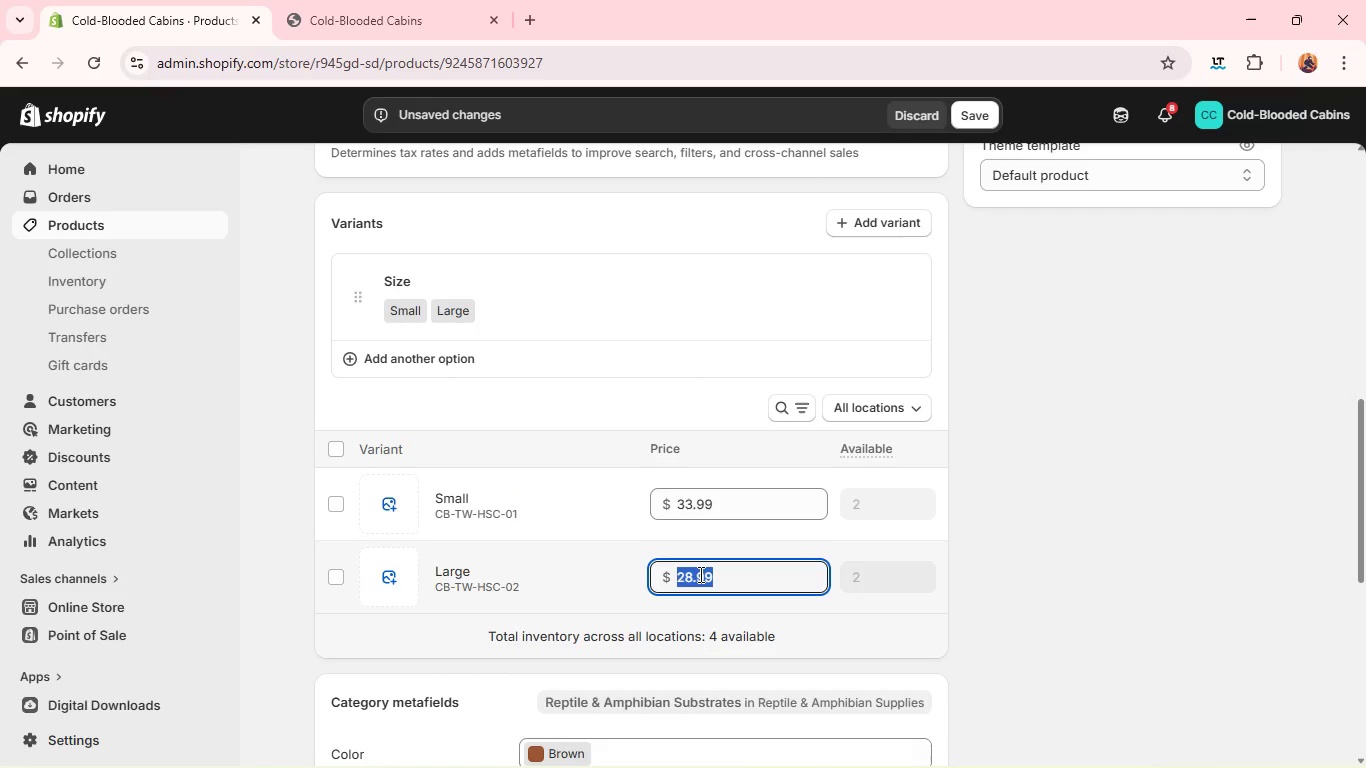 
type(52.99)
 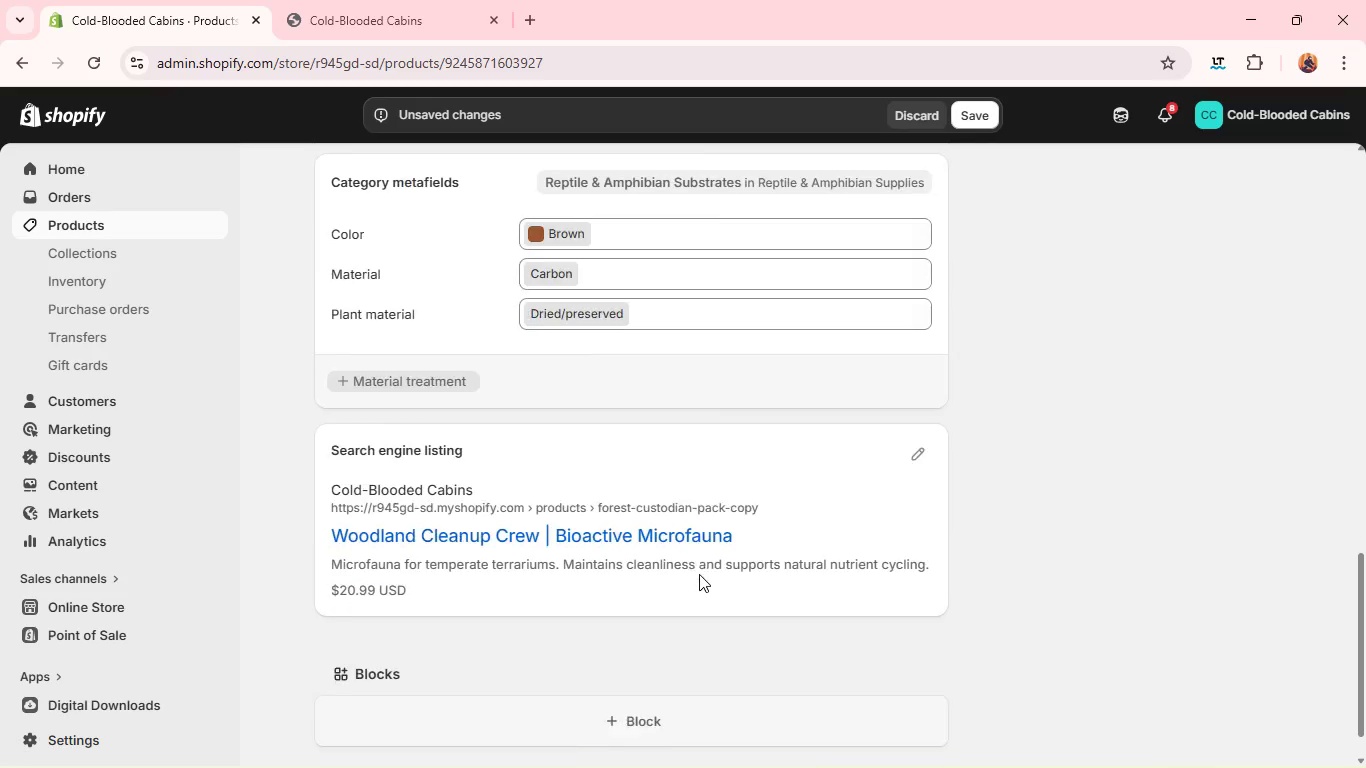 
left_click([912, 449])
 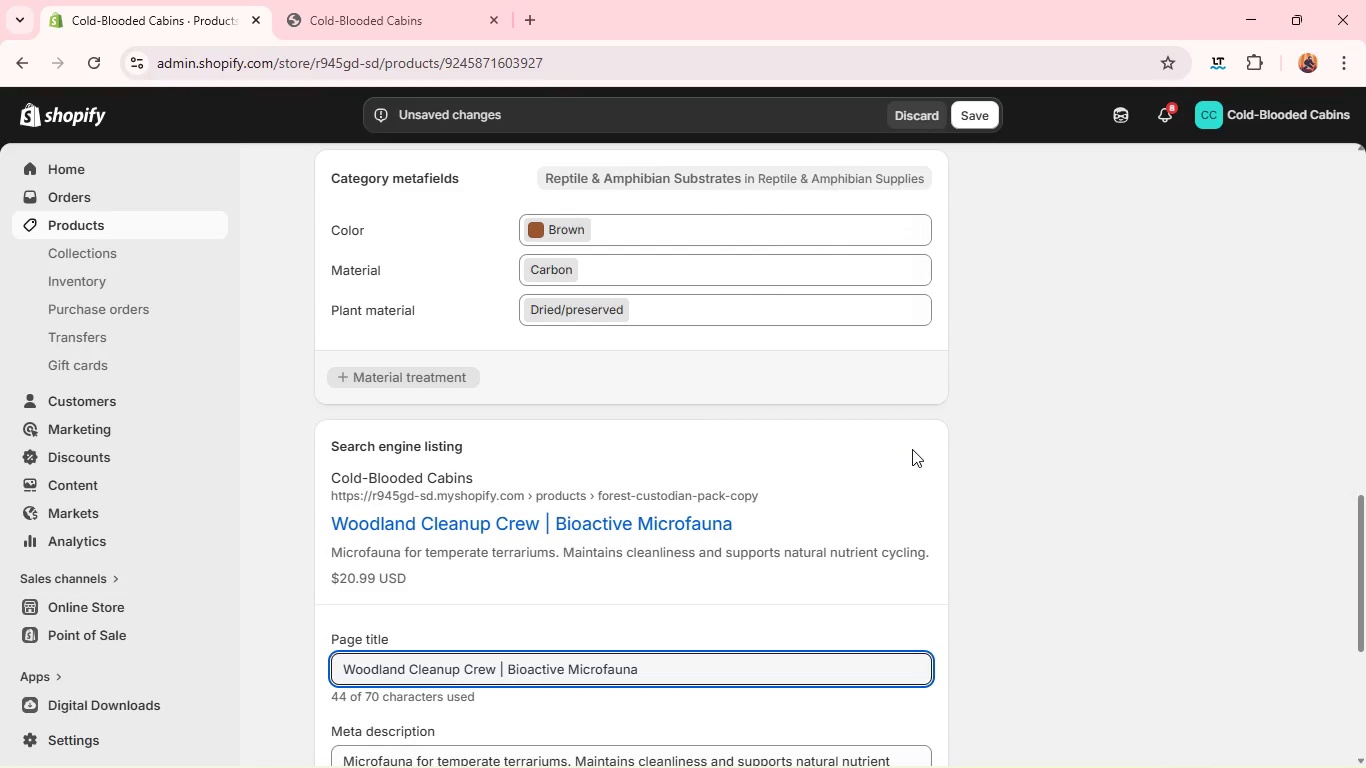 
wait(25.61)
 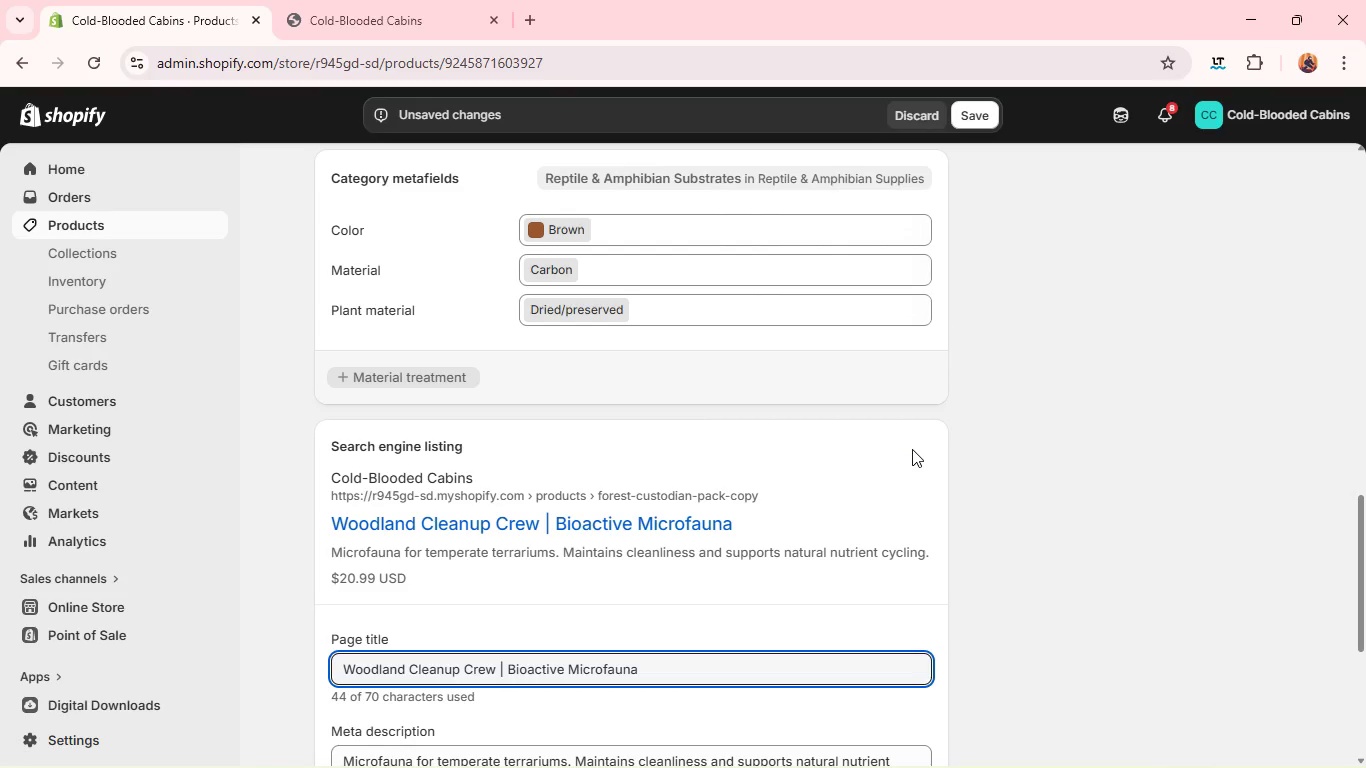 
left_click_drag(start_coordinate=[577, 689], to_coordinate=[577, 669])
 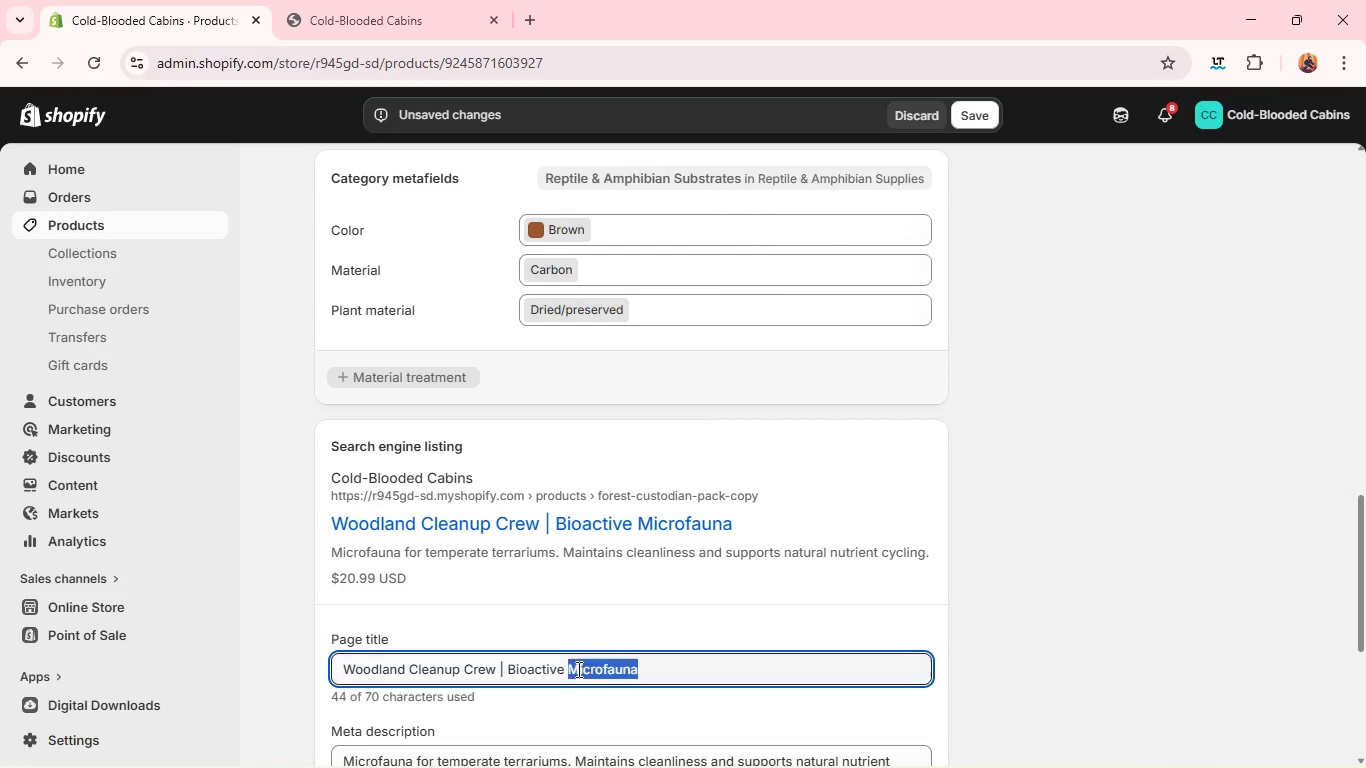 
double_click([577, 669])
 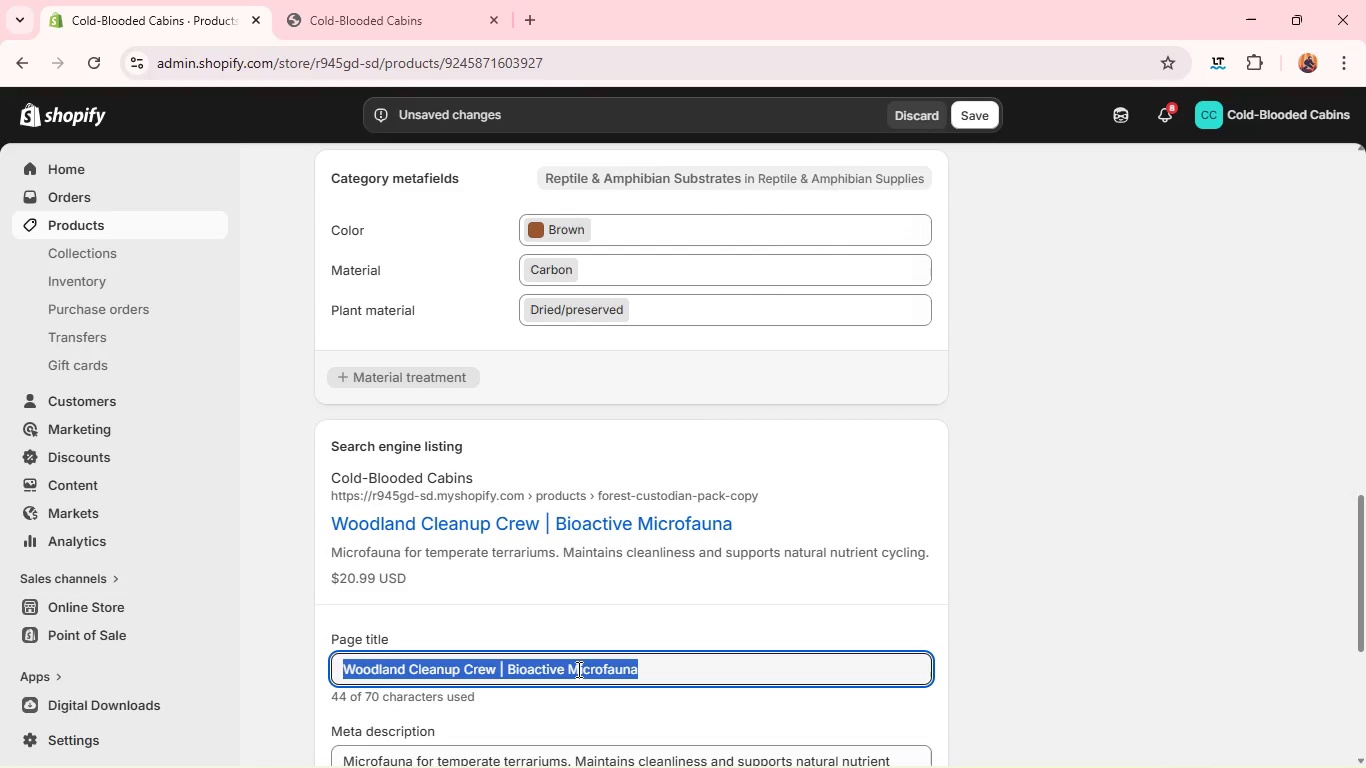 
triple_click([577, 669])
 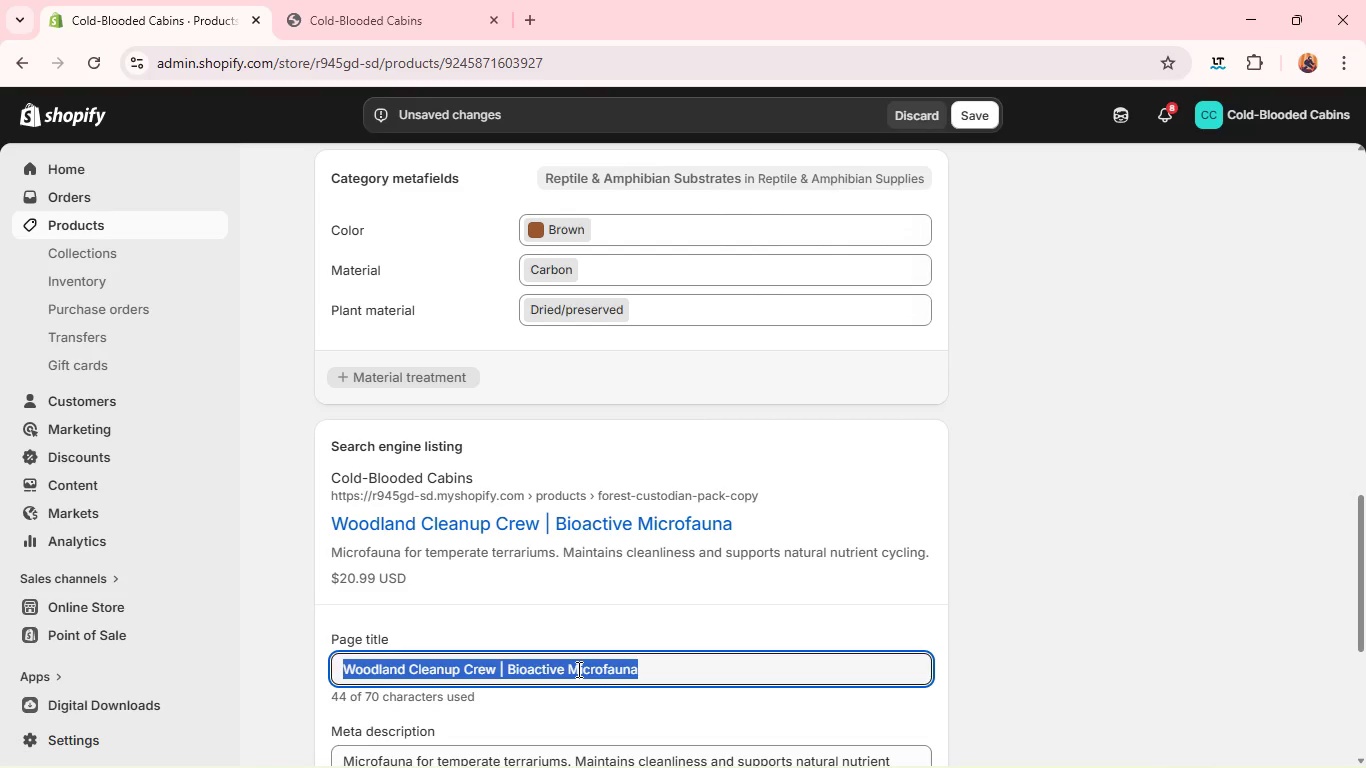 
triple_click([577, 669])
 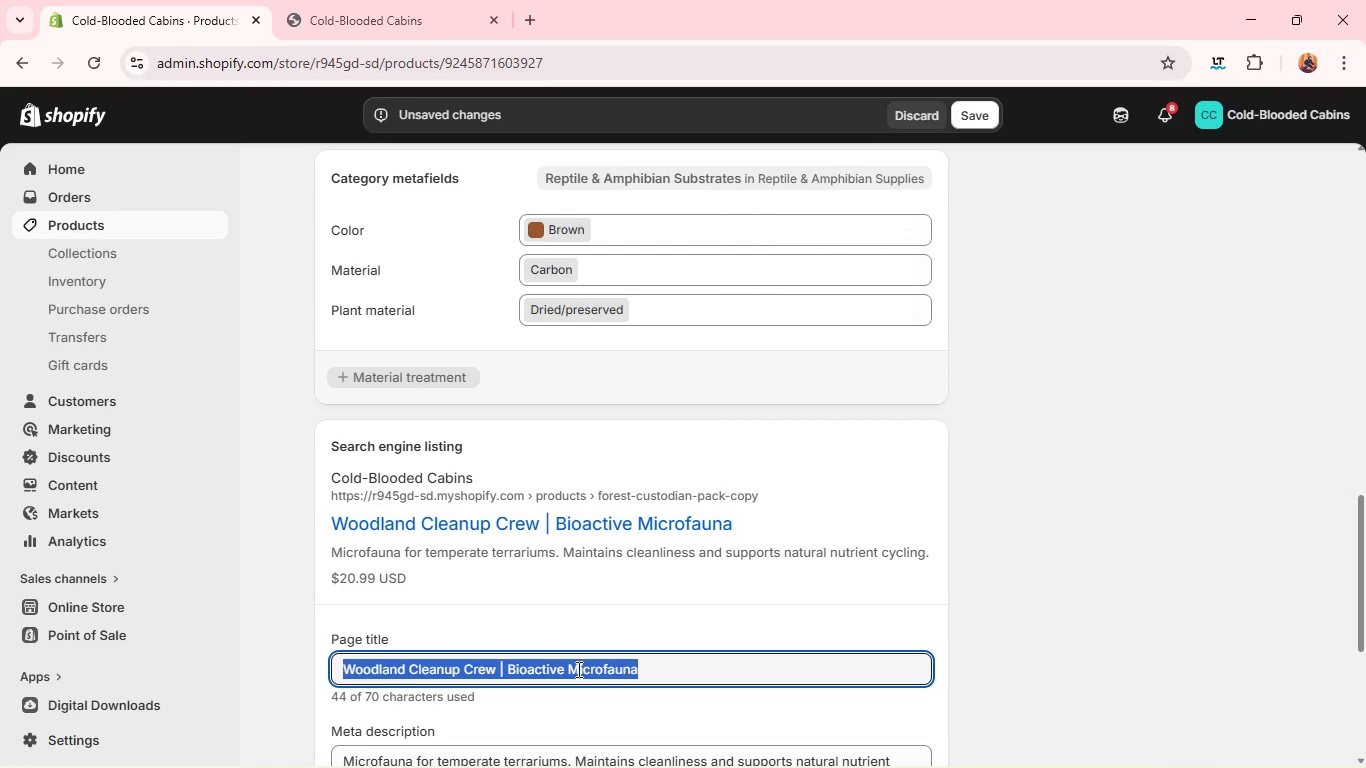 
key(Backspace)
 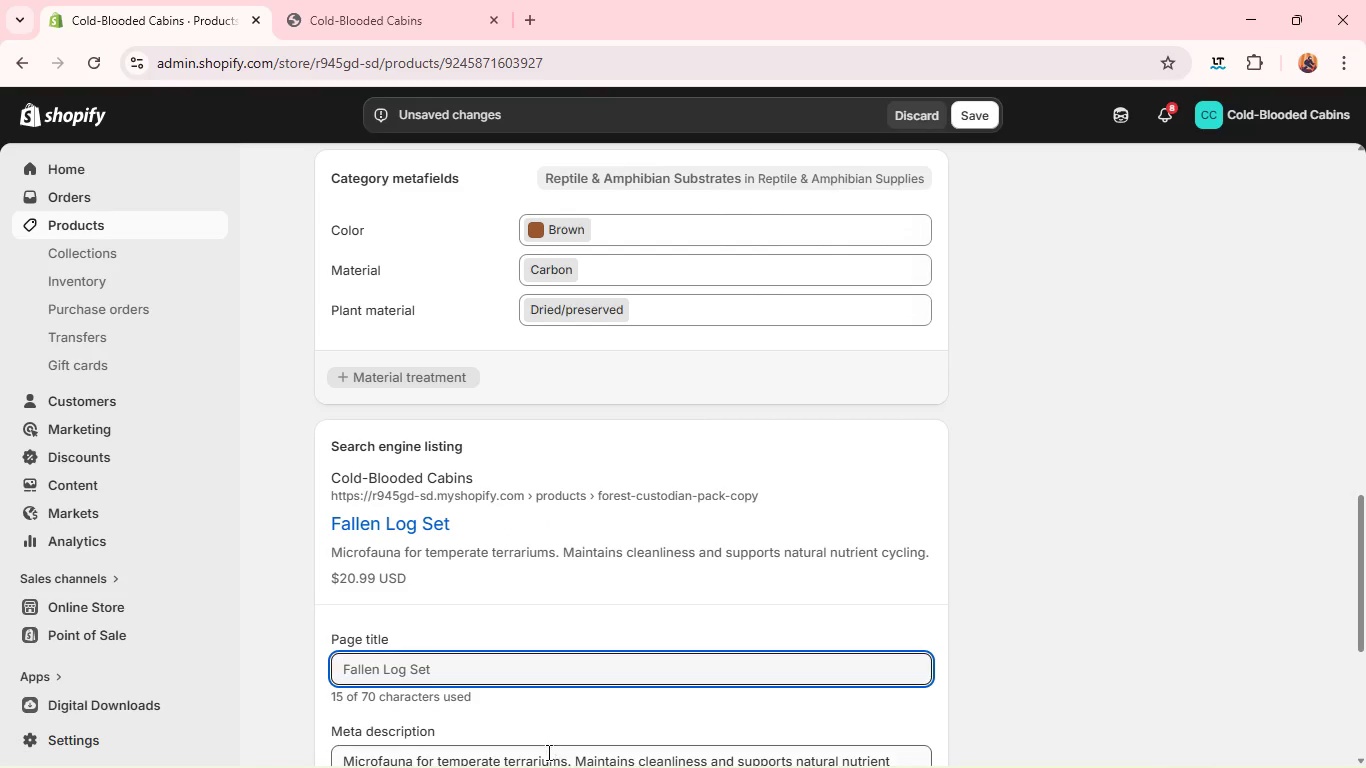 
double_click([546, 754])
 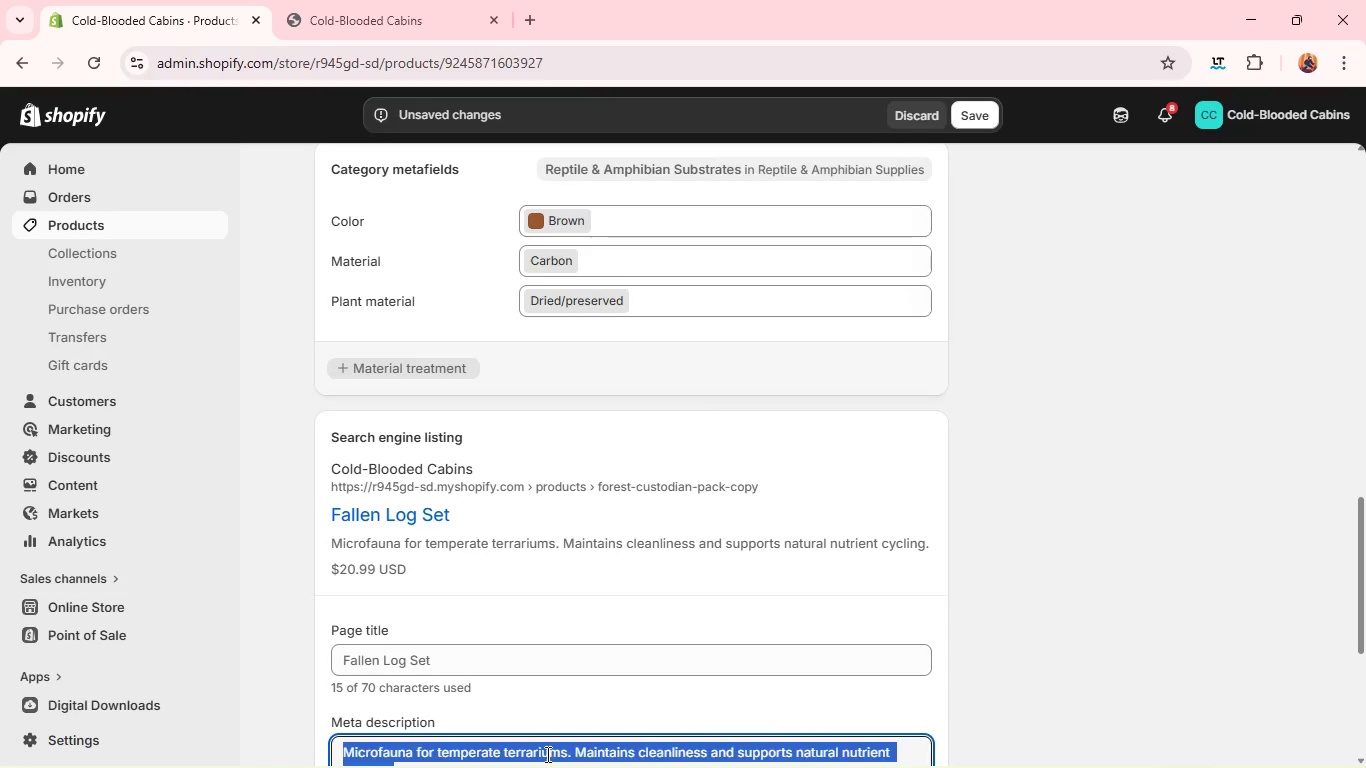 
triple_click([546, 754])
 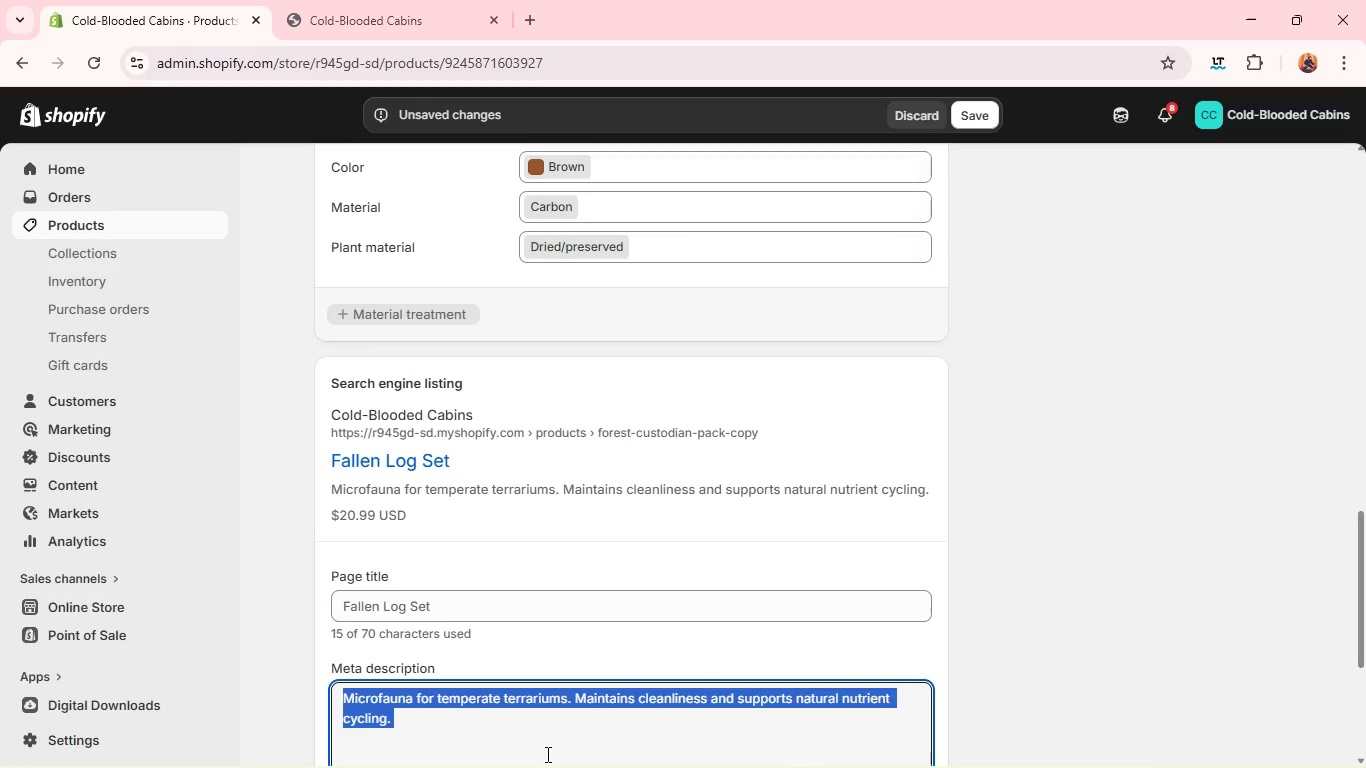 
triple_click([546, 754])
 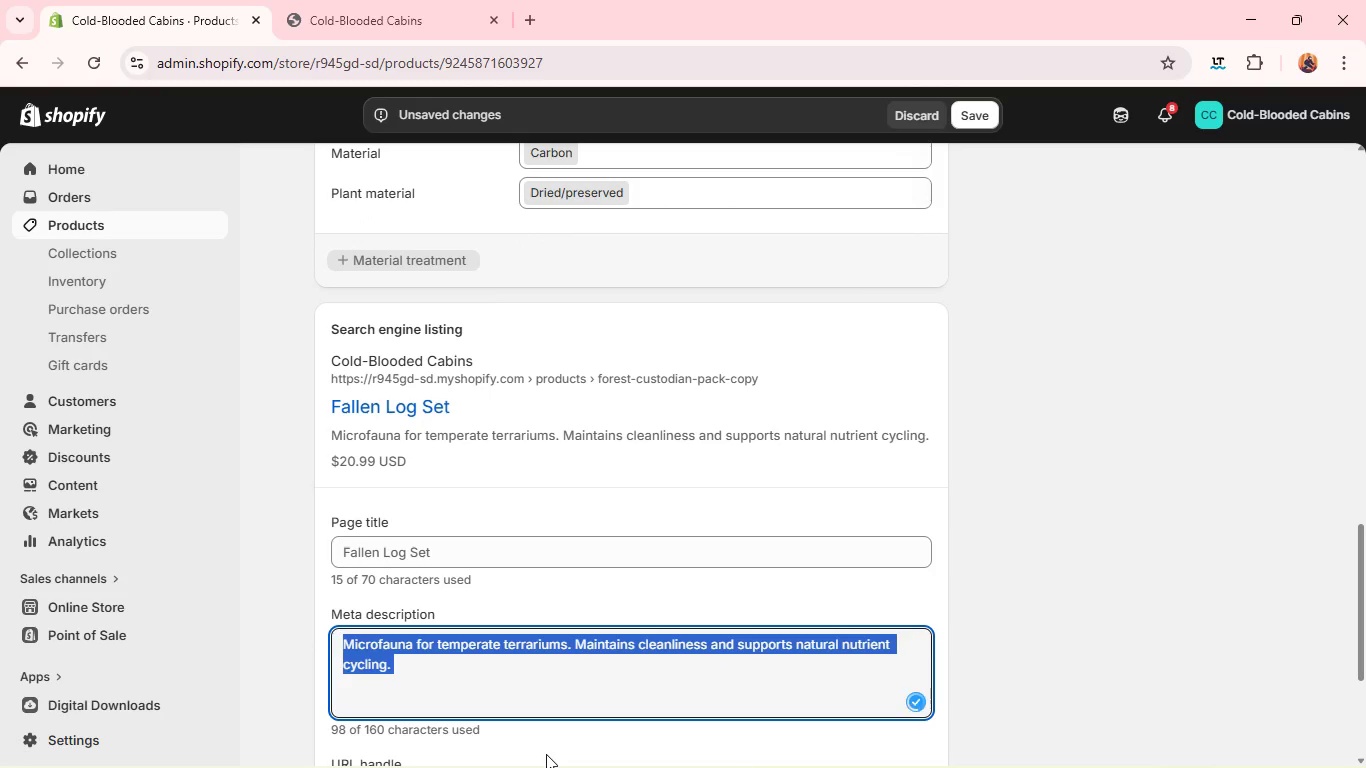 
key(Backspace)
 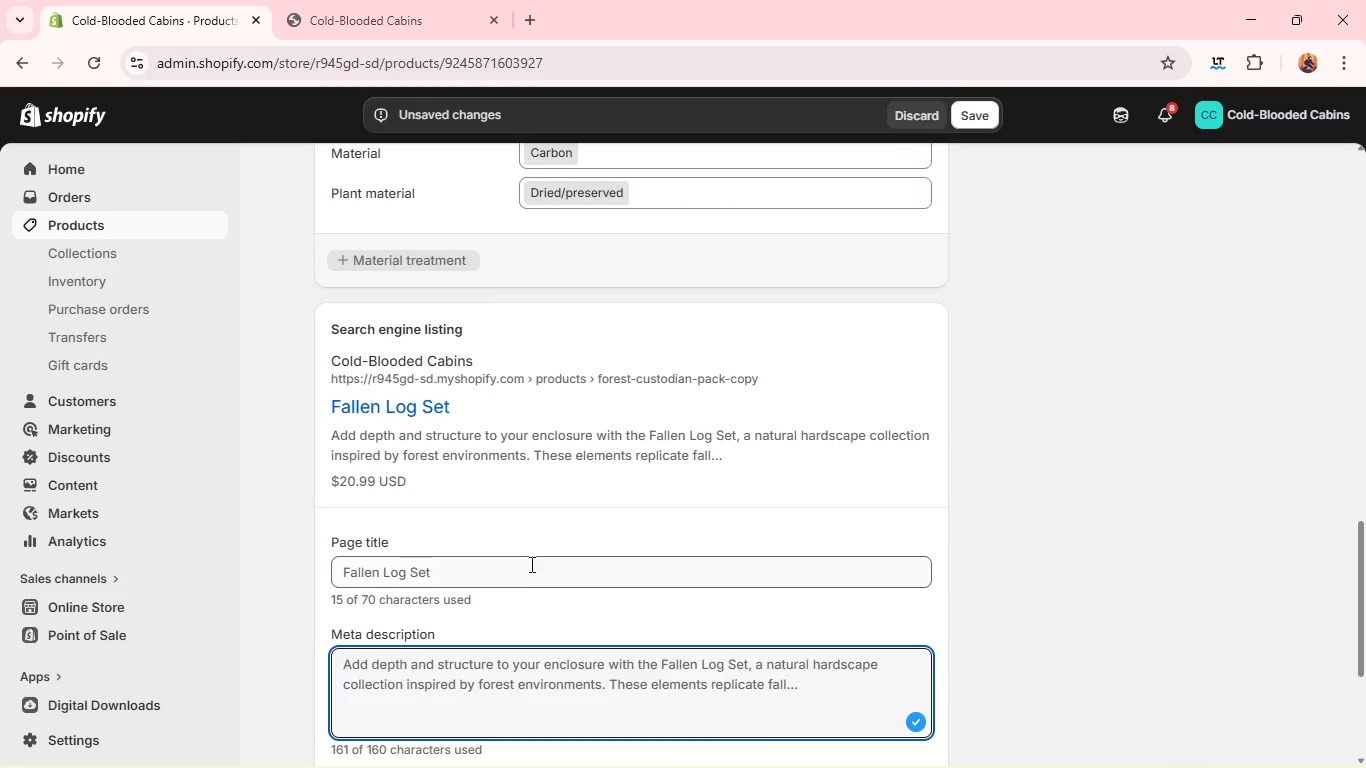 
left_click([530, 564])
 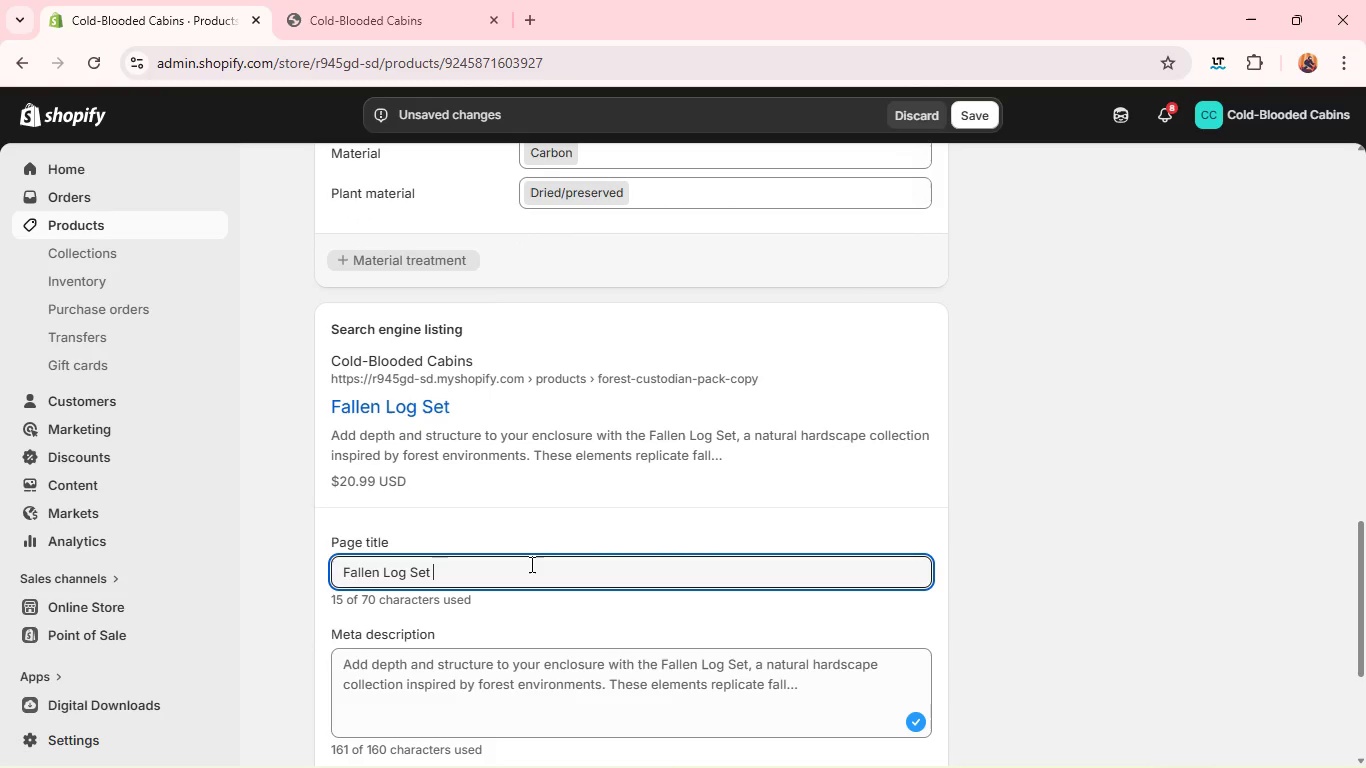 
key(Alt+Tab)